 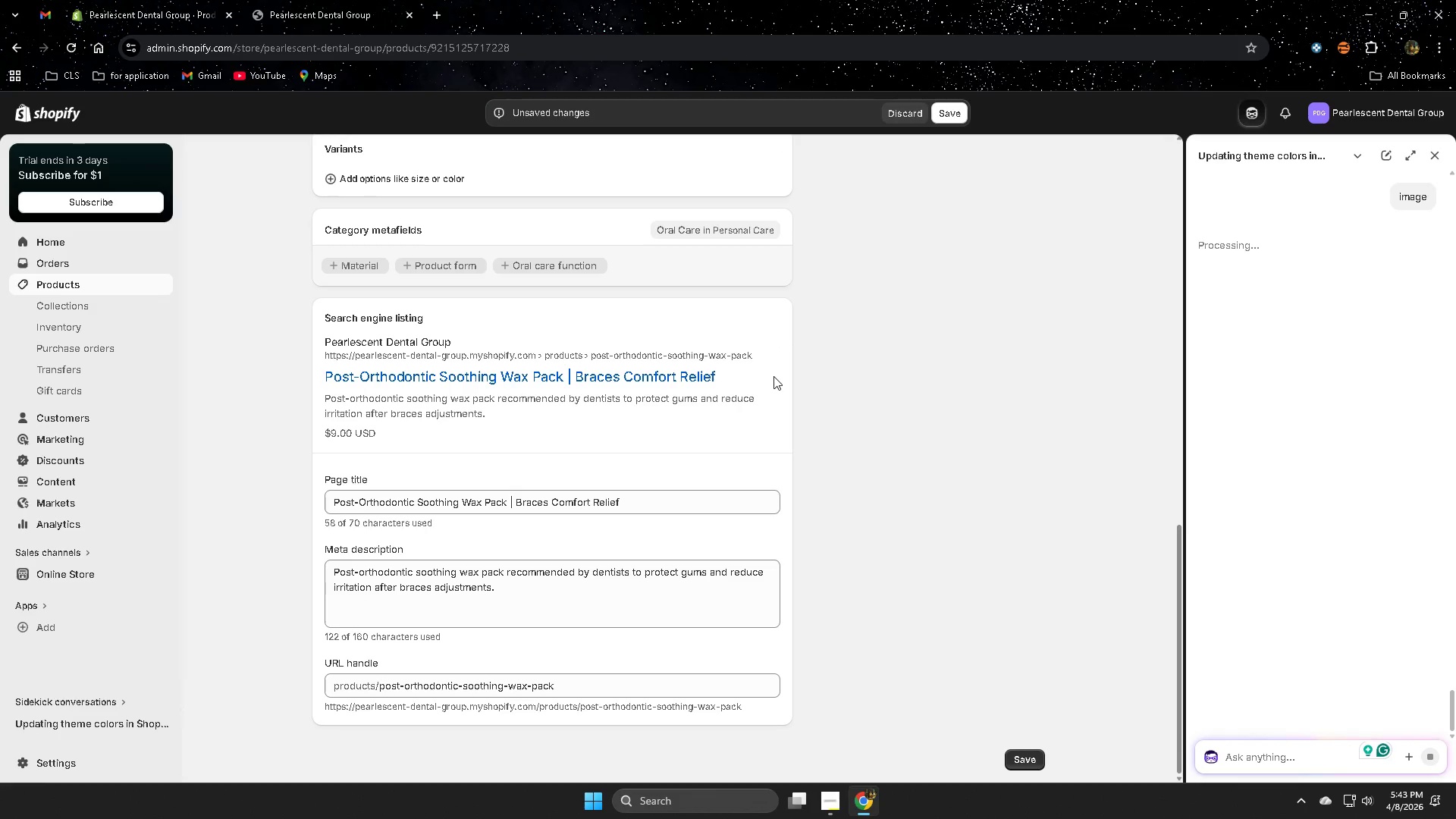 
scroll: coordinate [774, 383], scroll_direction: down, amount: 2.0
 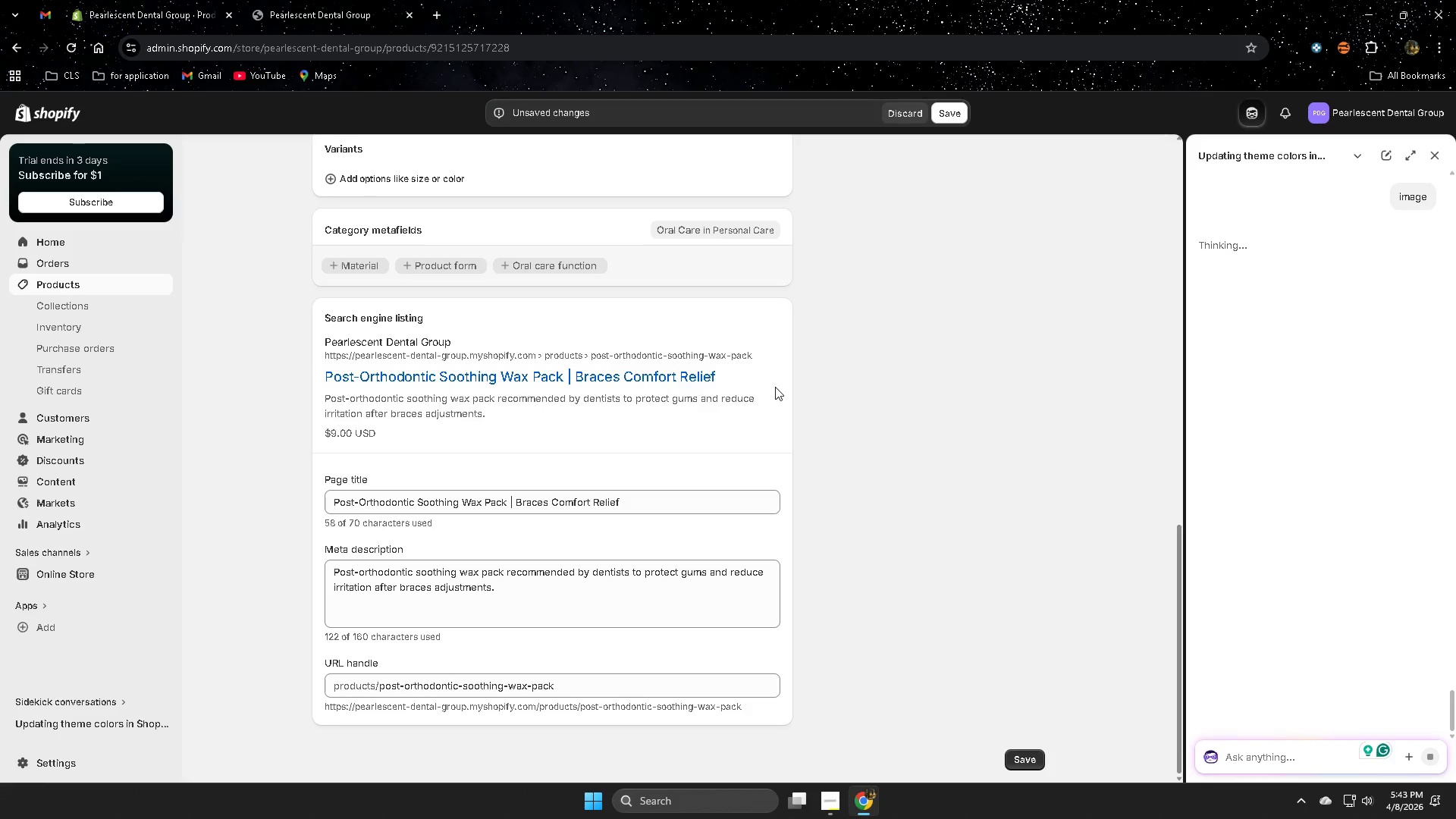 
scroll: coordinate [775, 386], scroll_direction: up, amount: 14.0
 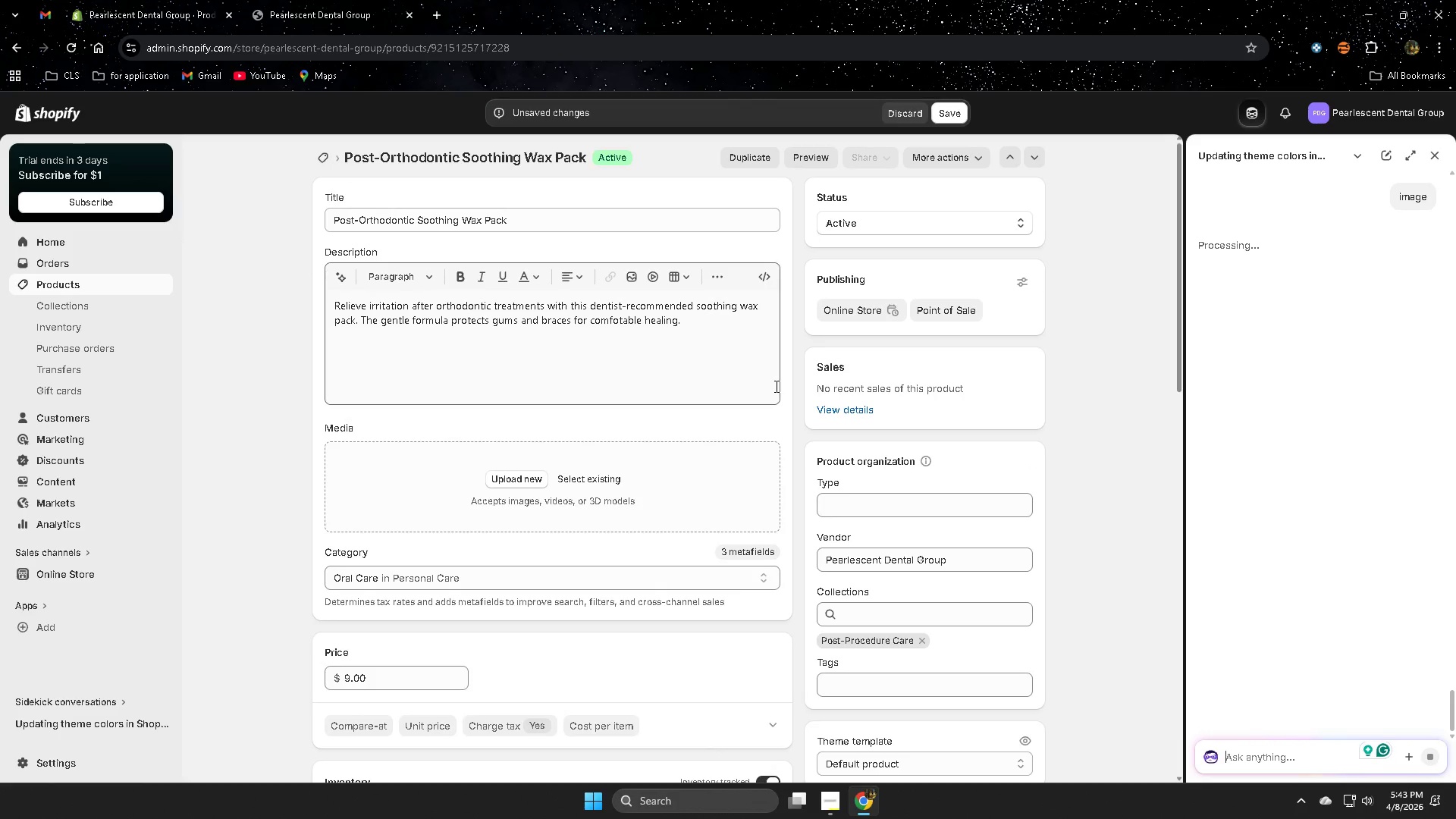 
scroll: coordinate [775, 386], scroll_direction: down, amount: 15.0
 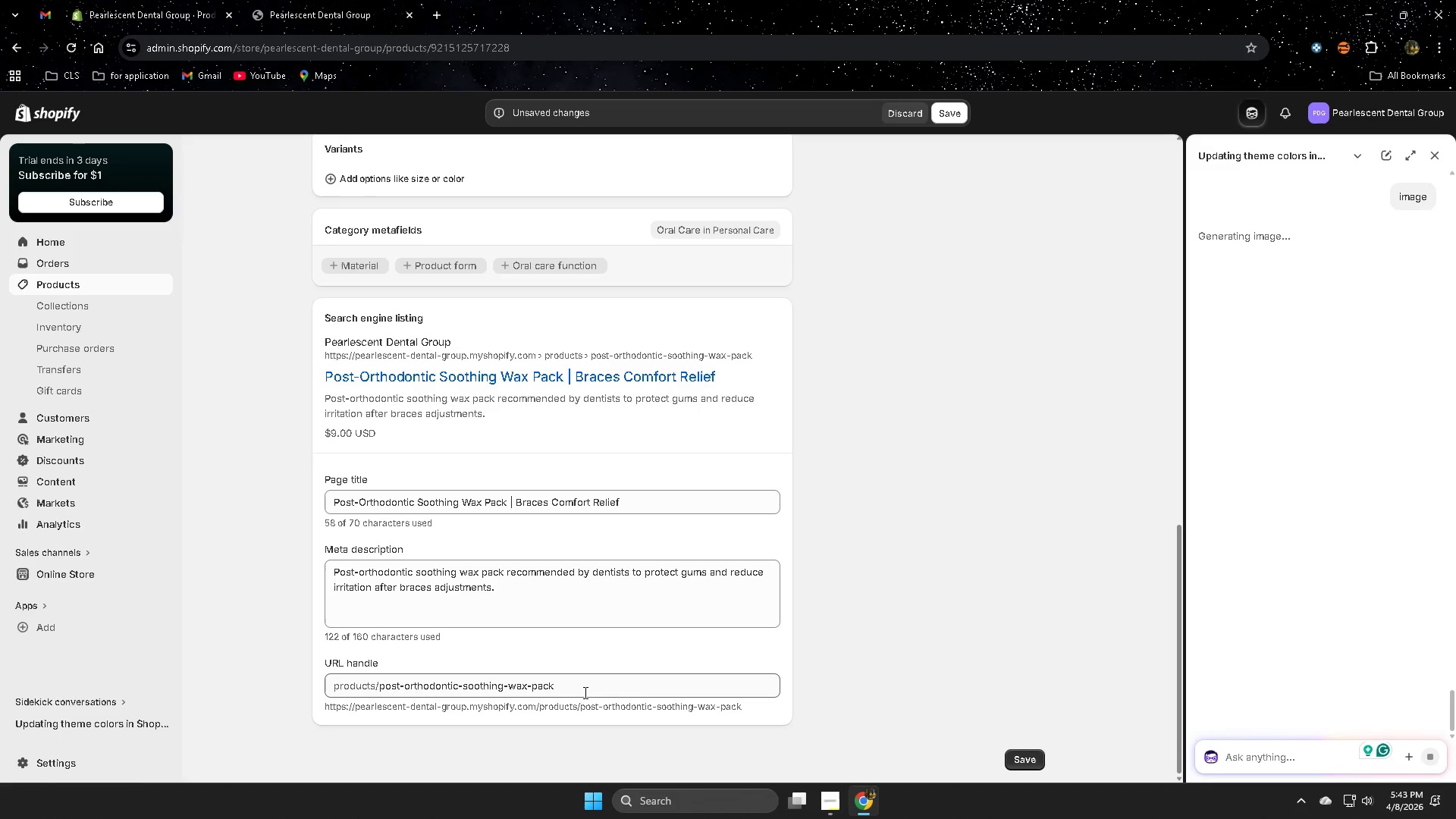 
double_click([584, 692])
 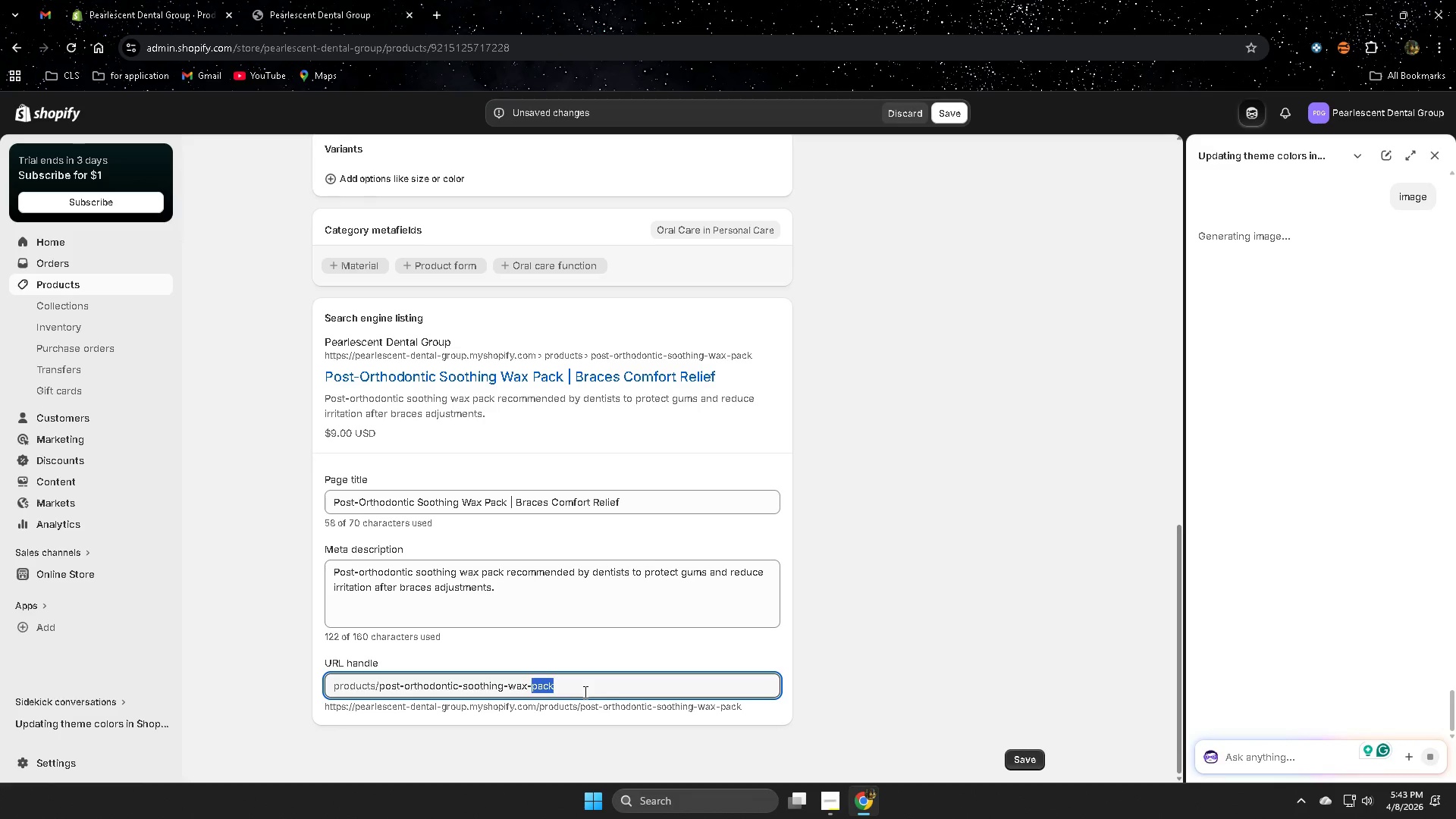 
triple_click([584, 692])
 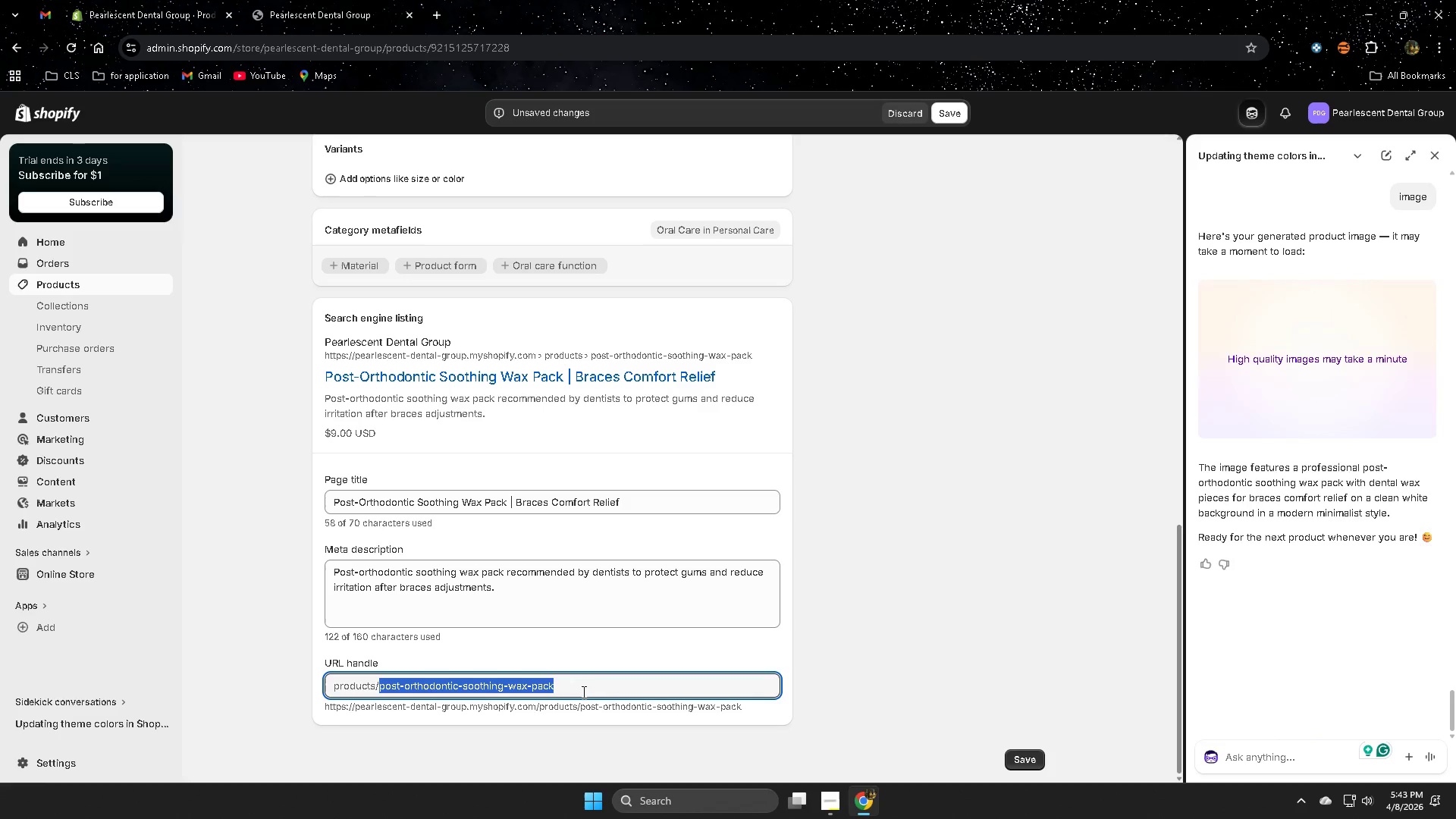 
wait(9.36)
 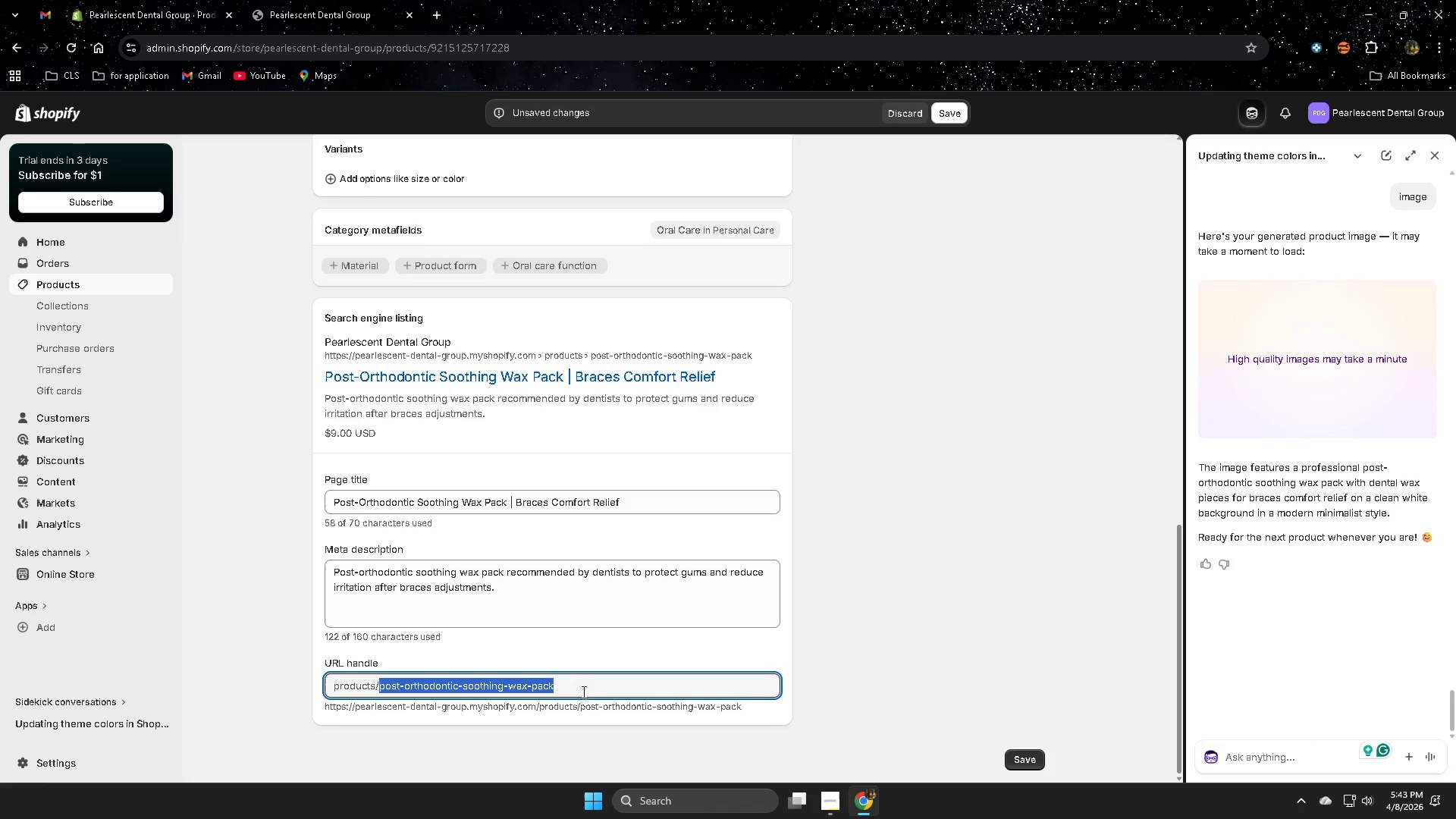 
hold_key(key=ShiftRight, duration=1.5)
 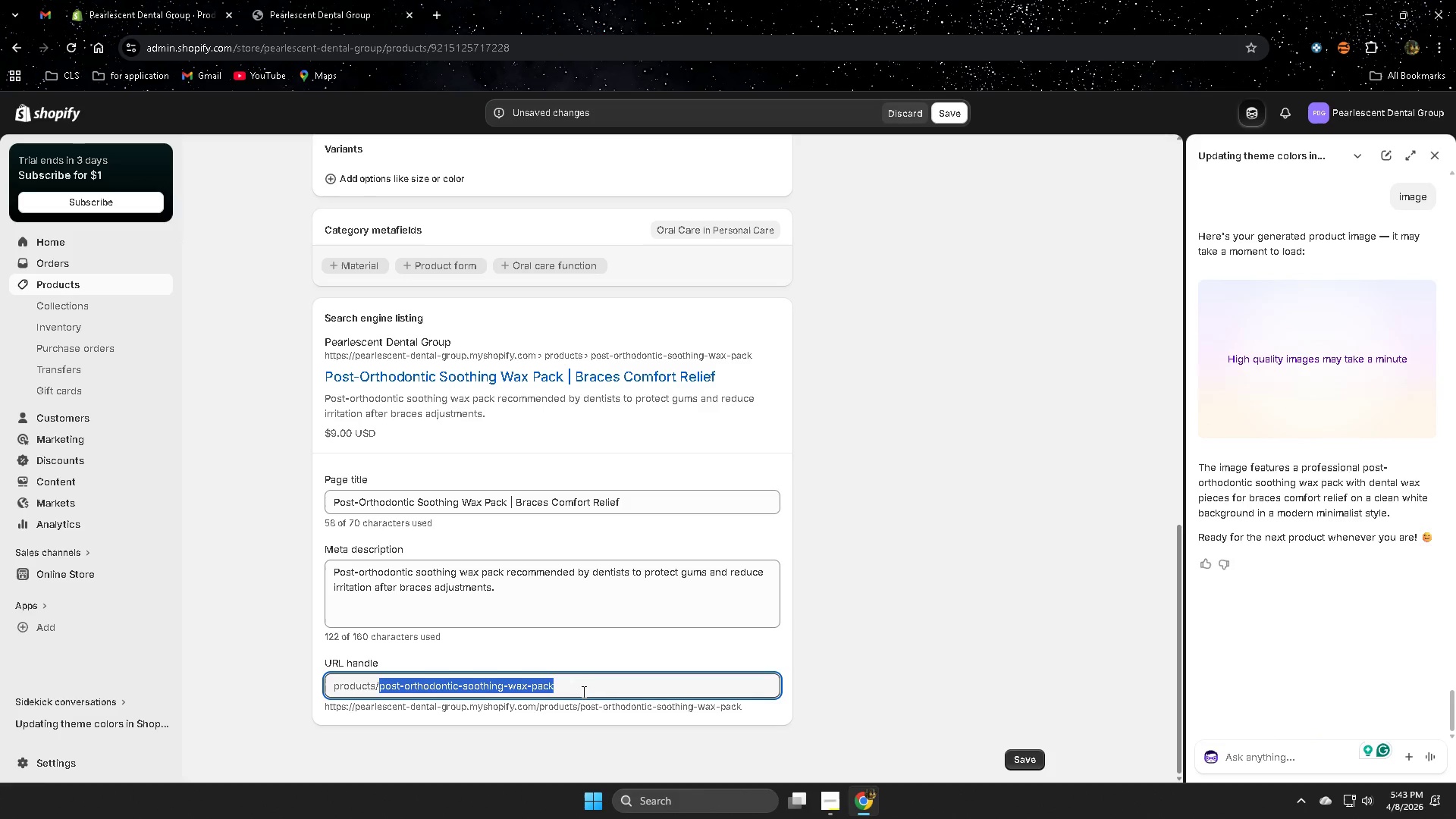 
hold_key(key=ShiftRight, duration=1.52)
 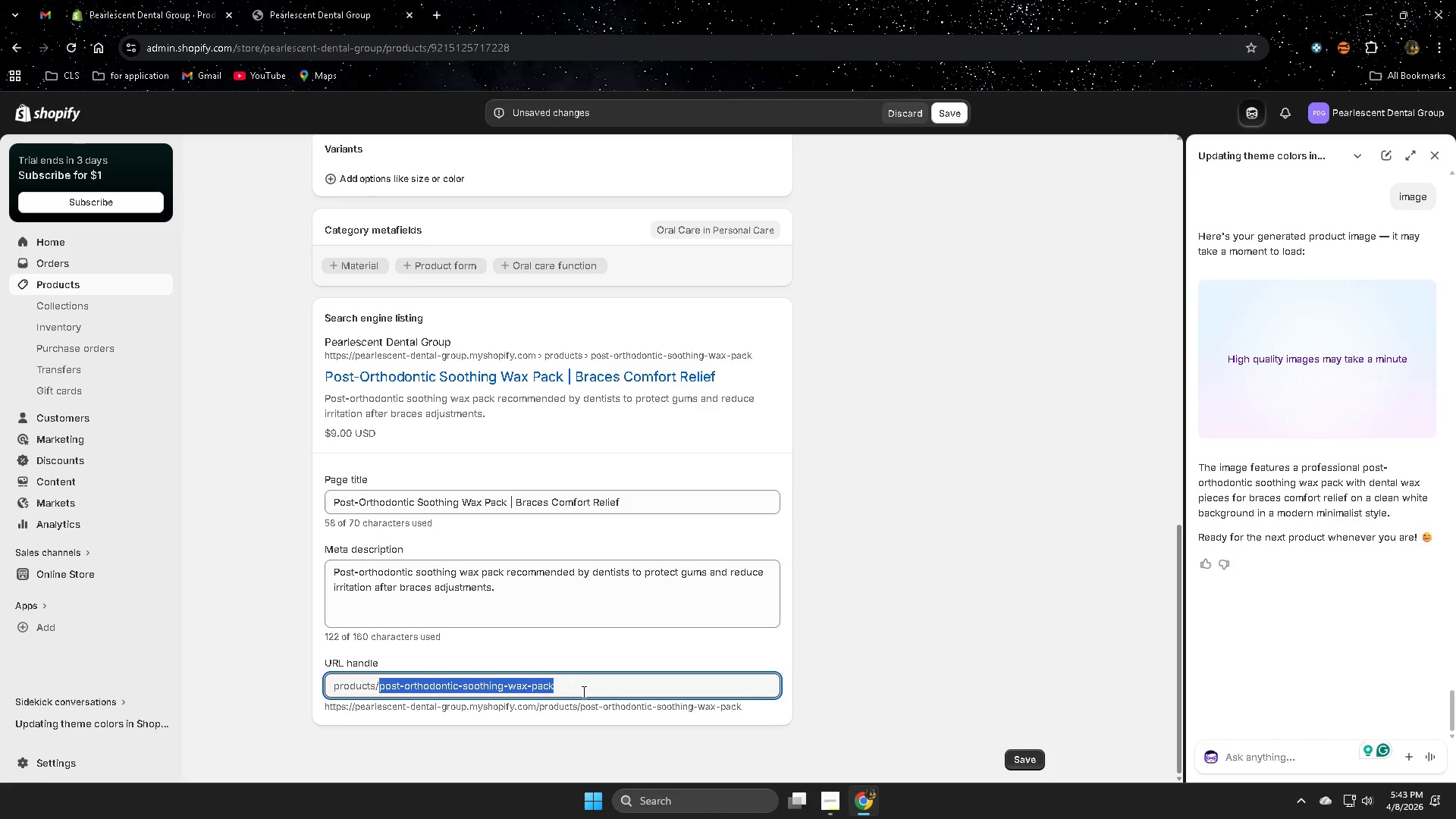 
hold_key(key=ShiftRight, duration=1.0)
 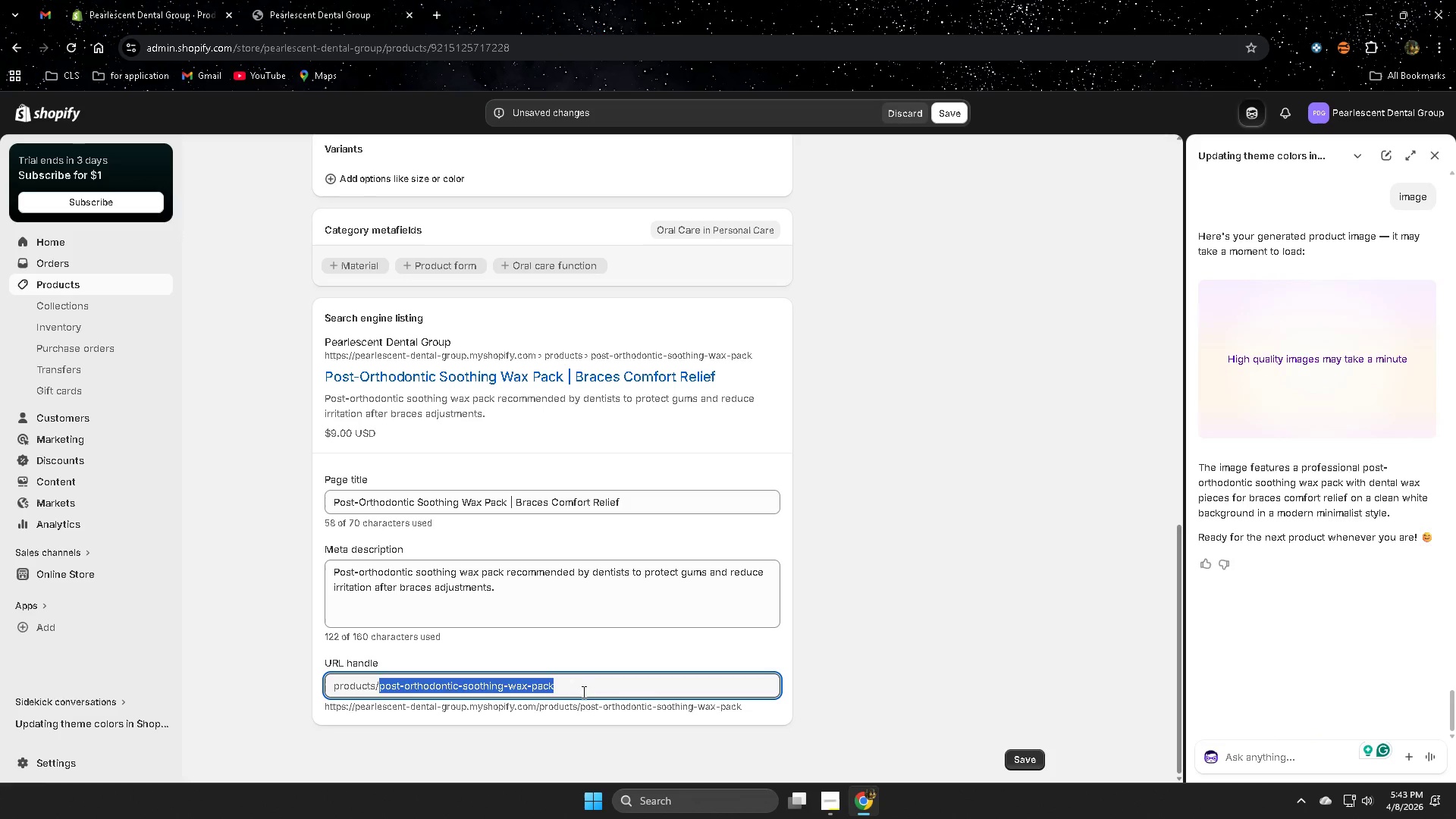 
type(professional-fk)
key(Backspace)
key(Backspace)
type(l)
key(Backspace)
type(floss-stick-)
key(Backspace)
key(Backspace)
key(Backspace)
key(Backspace)
key(Backspace)
type(pick-)
key(Backspace)
key(Backspace)
key(Backspace)
key(Backspace)
key(Backspace)
key(Backspace)
type(pick-set)
 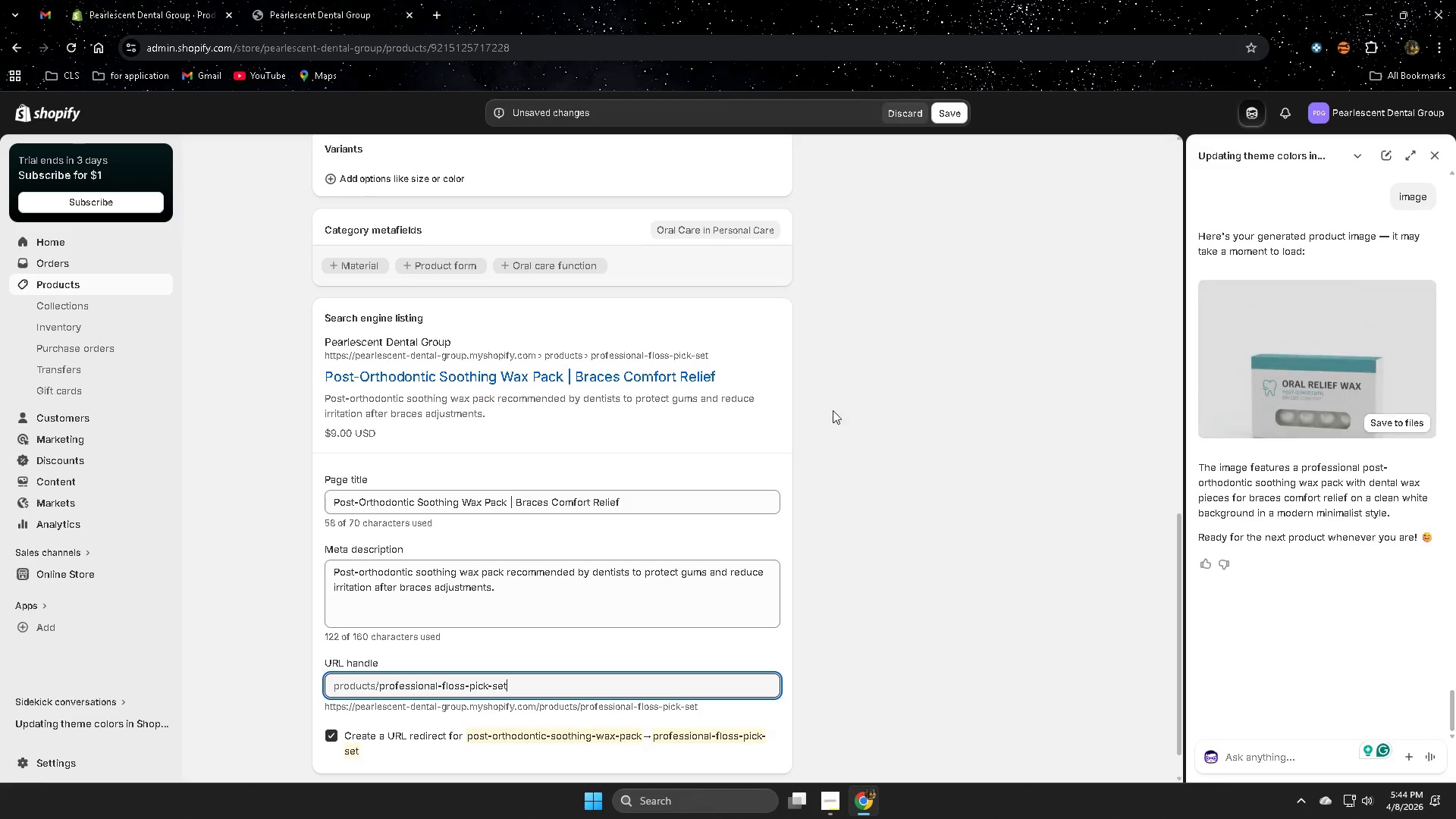 
wait(6.09)
 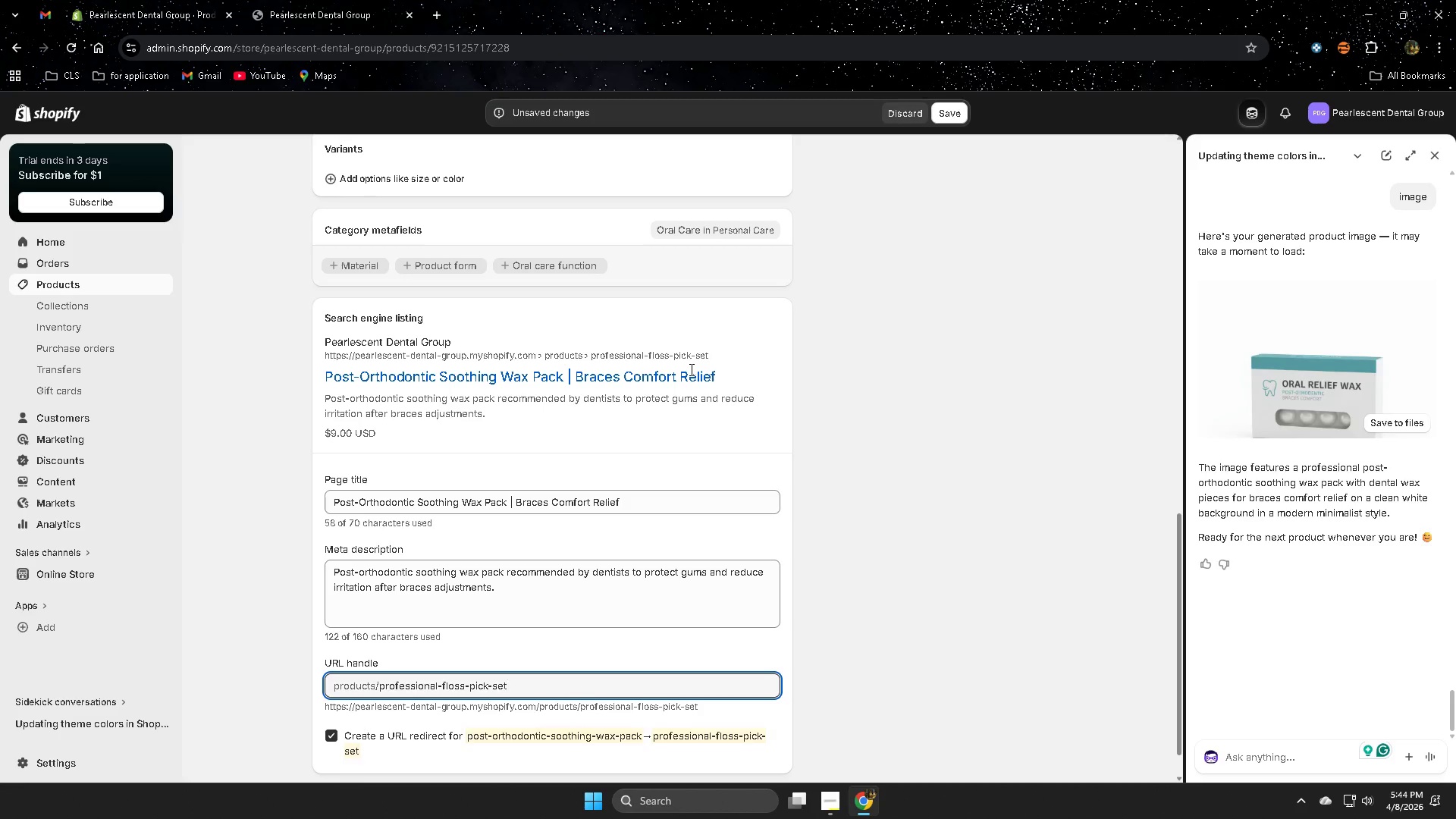 
scroll: coordinate [723, 418], scroll_direction: up, amount: 7.0
 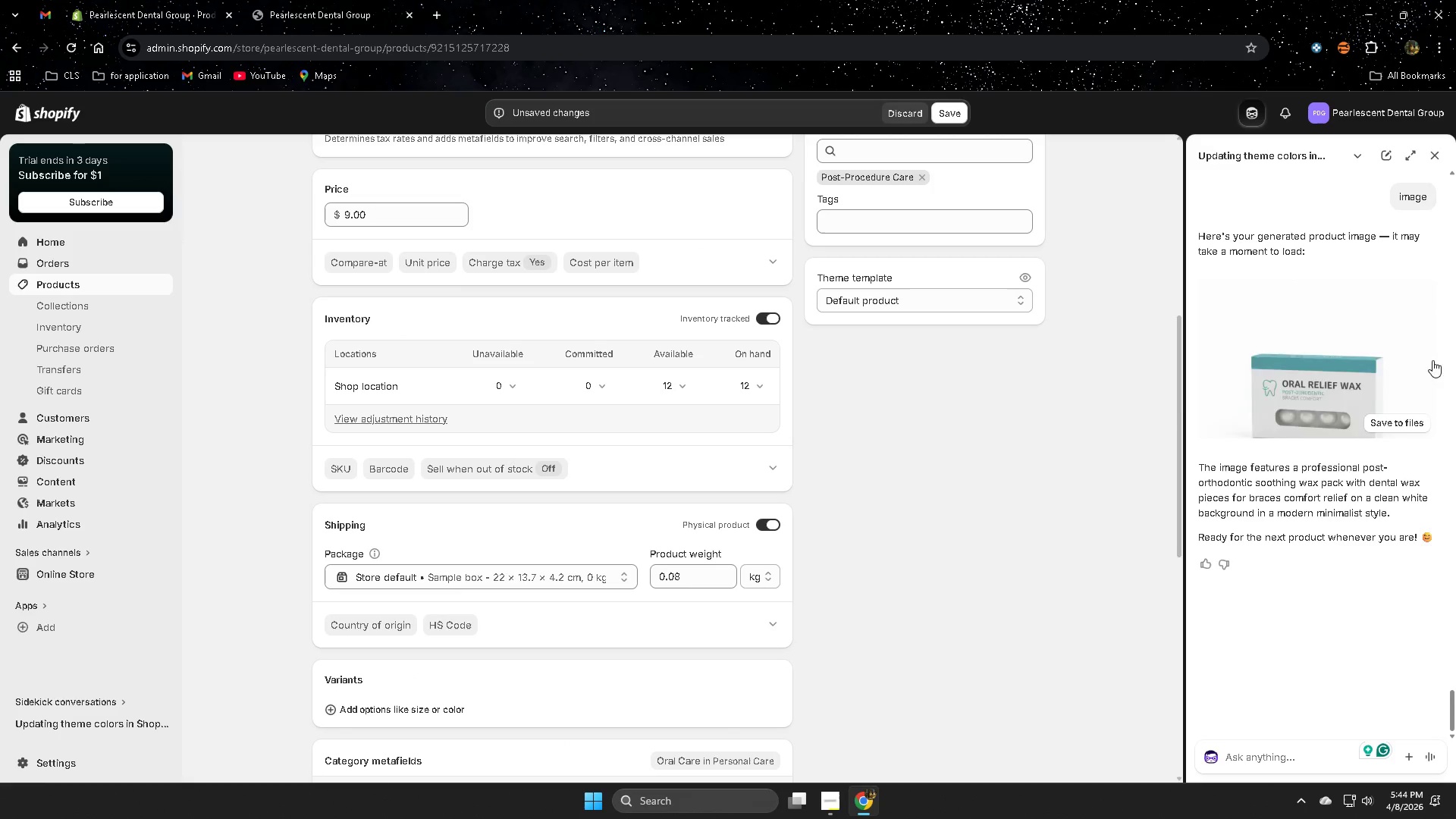 
left_click([1317, 373])
 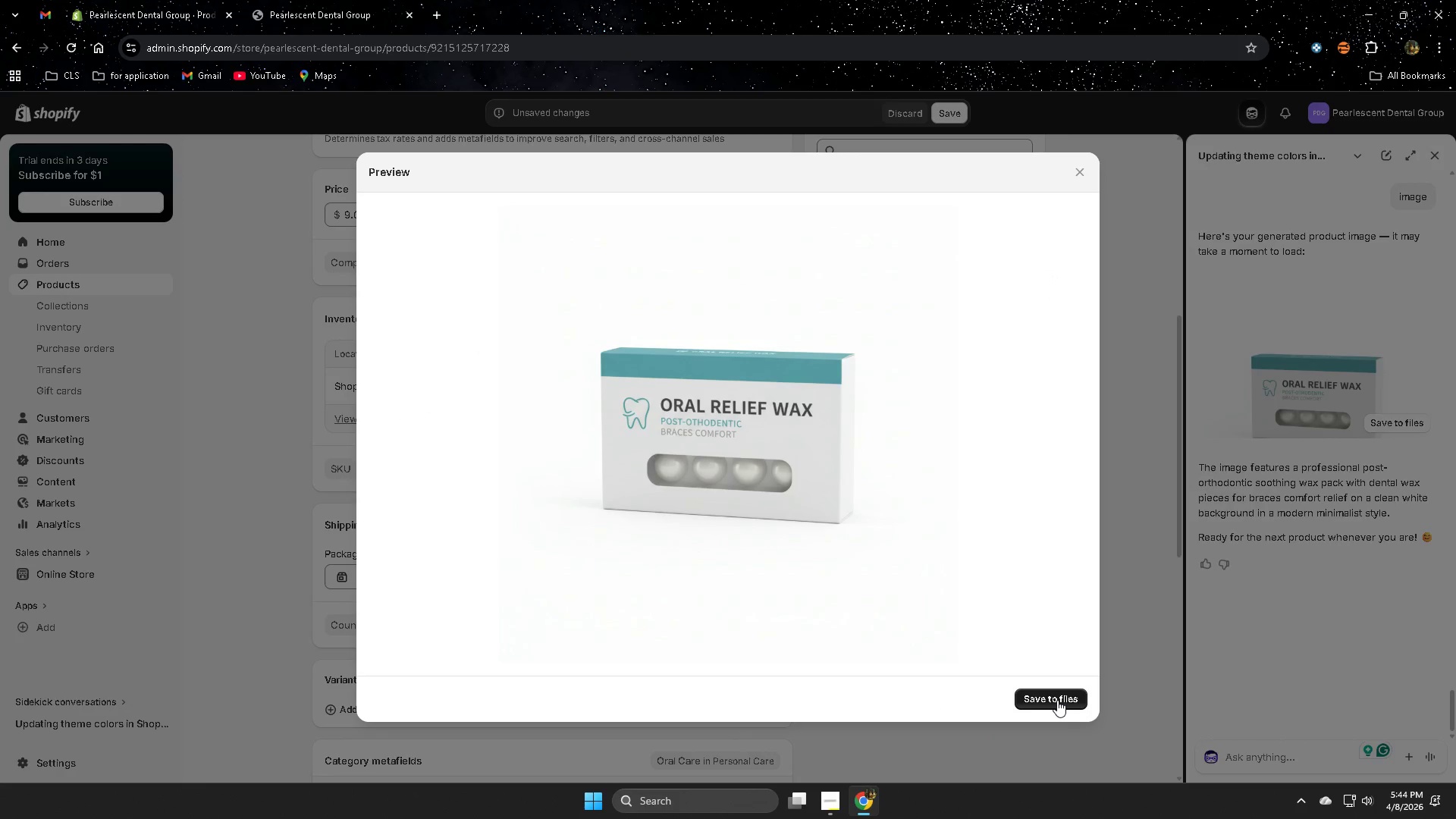 
left_click([1057, 700])
 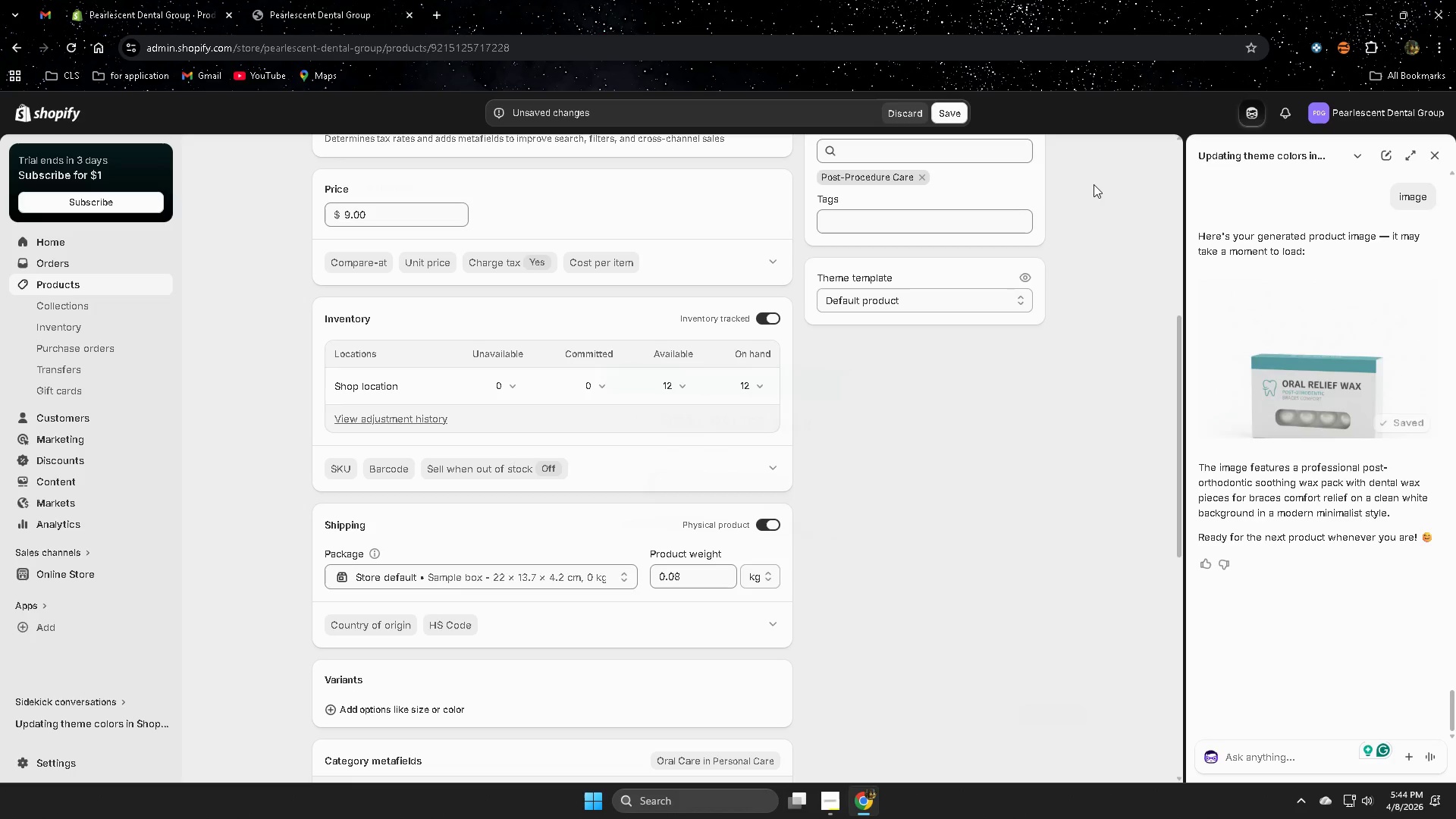 
scroll: coordinate [924, 550], scroll_direction: up, amount: 7.0
 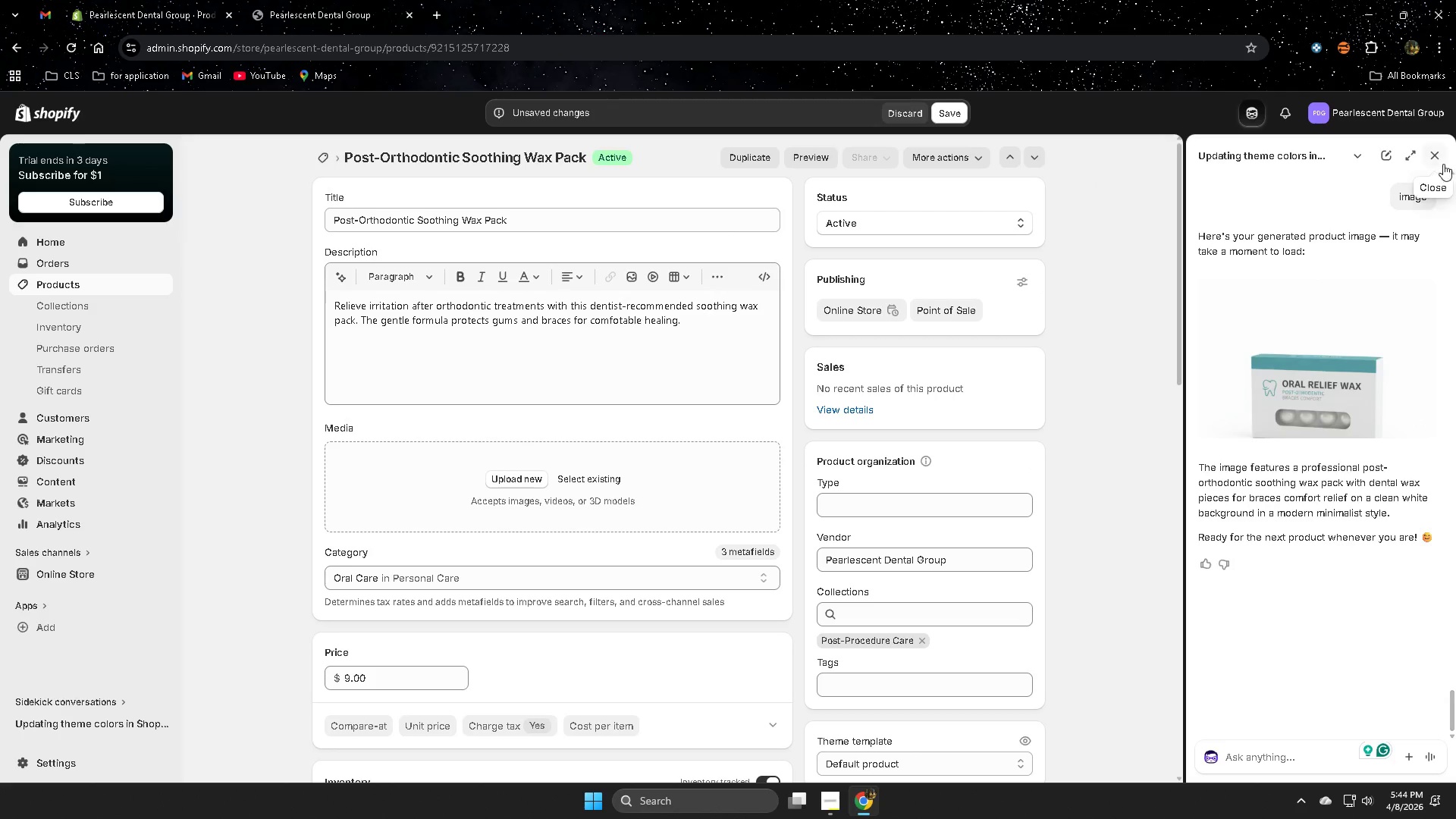 
left_click([1434, 153])
 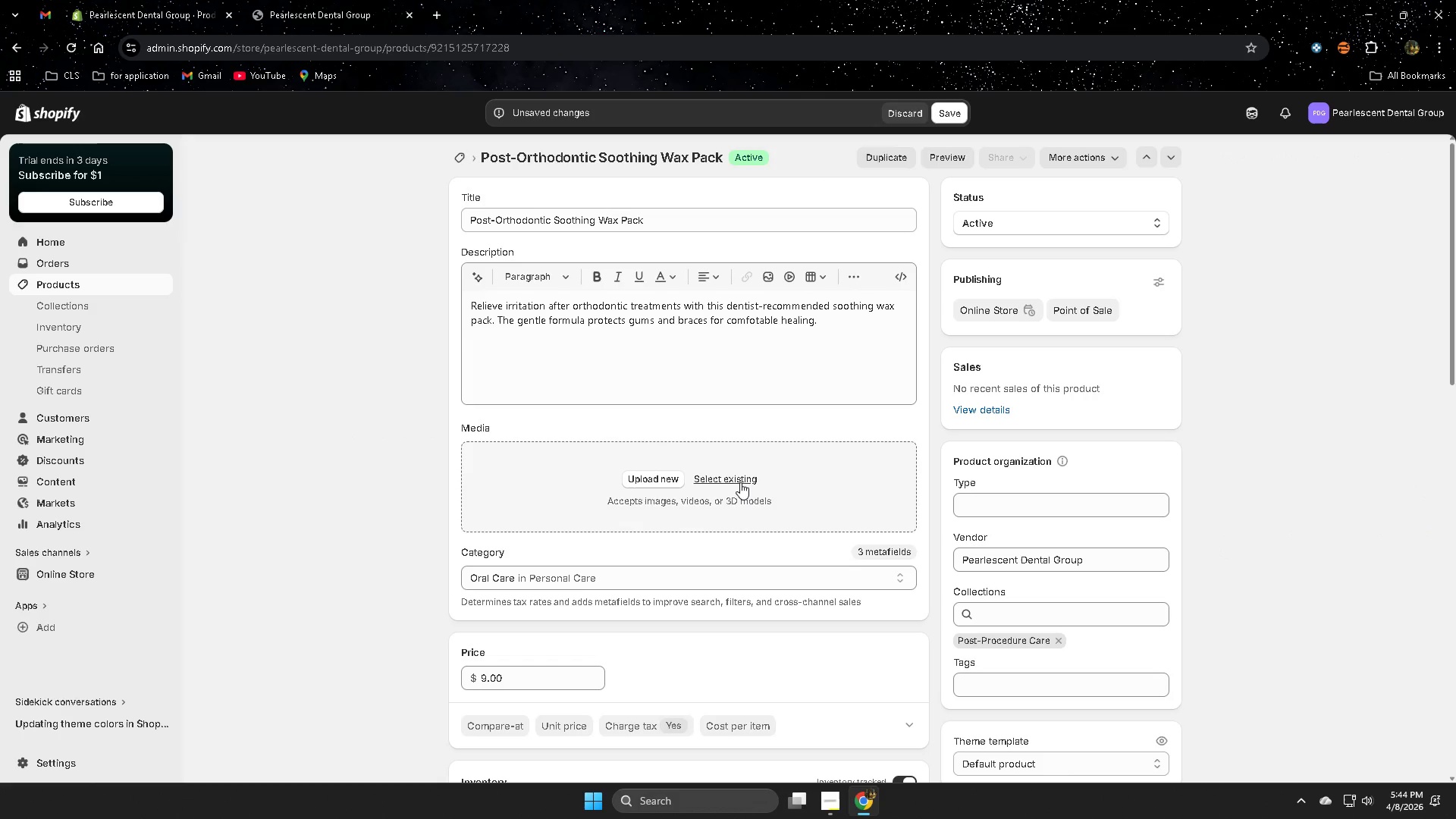 
left_click([740, 482])
 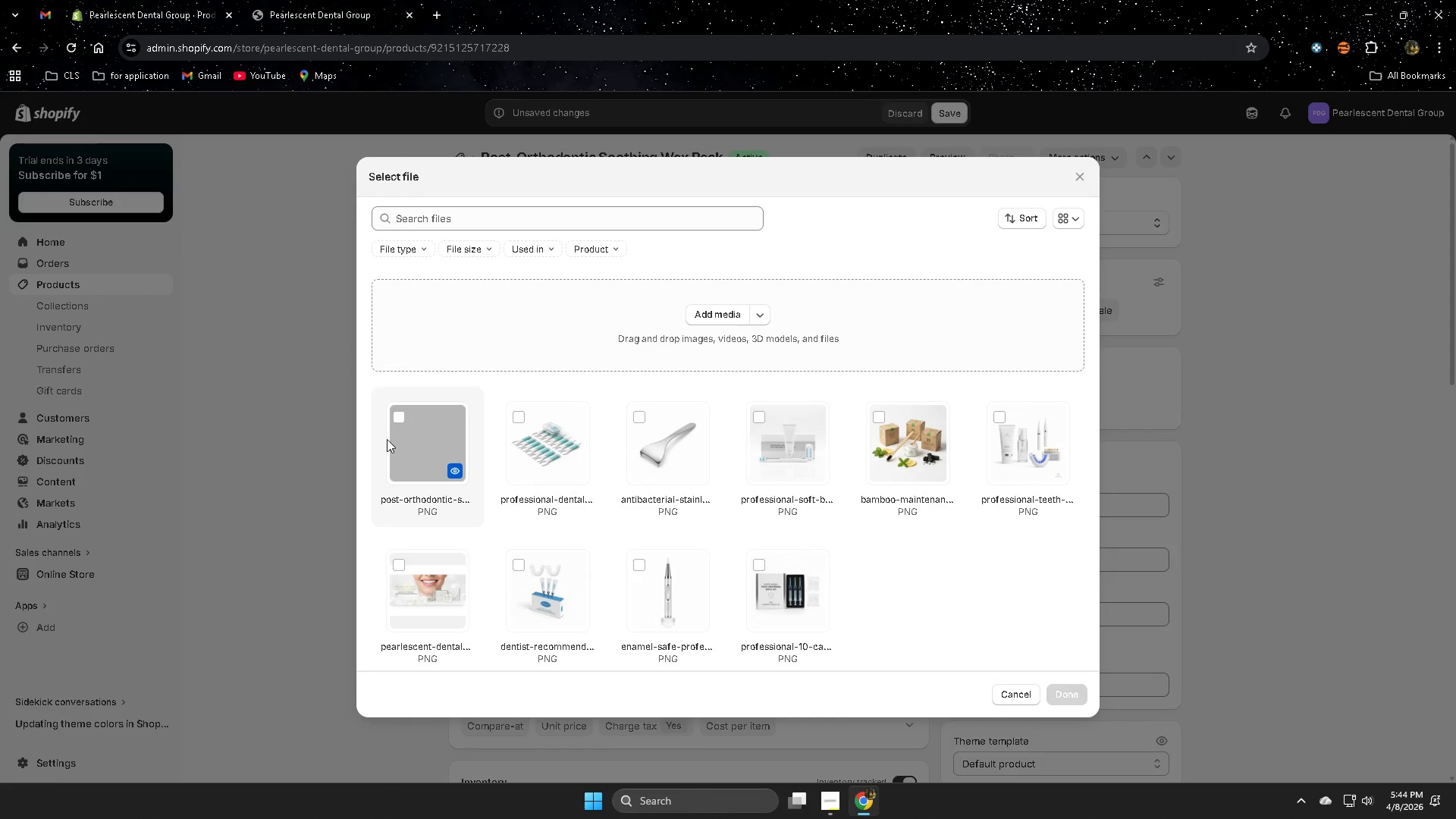 
left_click([395, 416])
 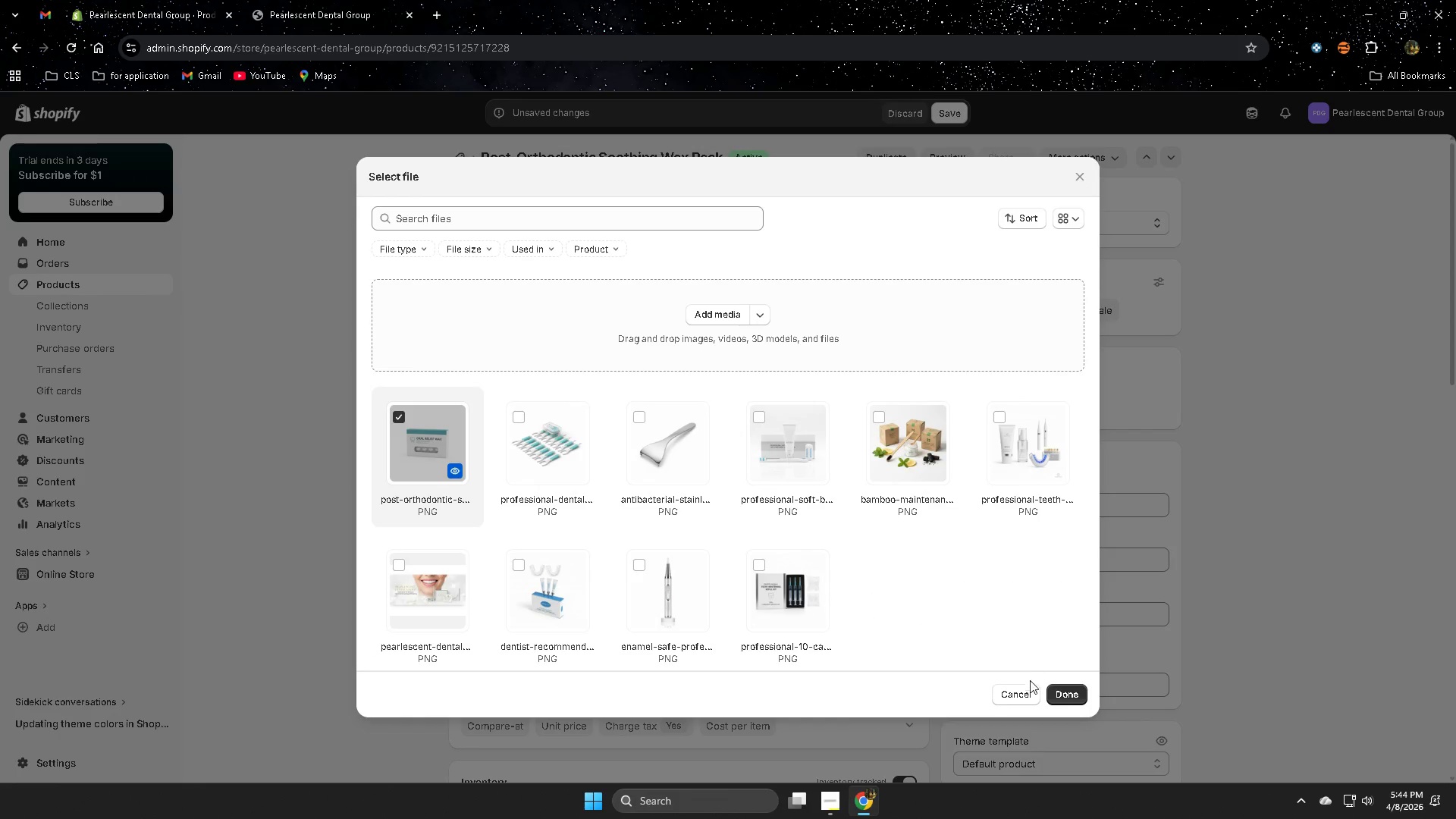 
left_click([1062, 693])
 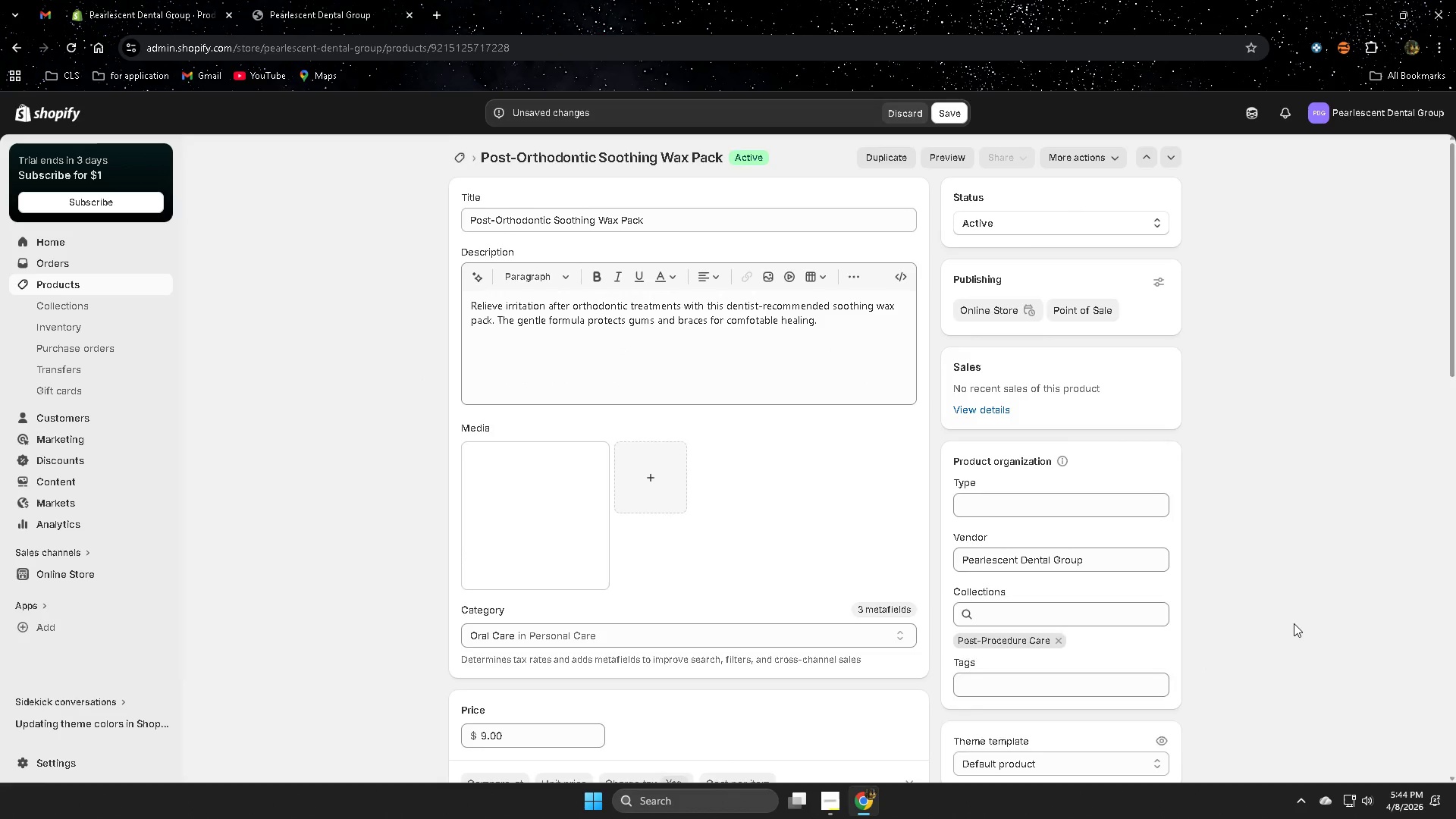 
scroll: coordinate [981, 525], scroll_direction: down, amount: 15.0
 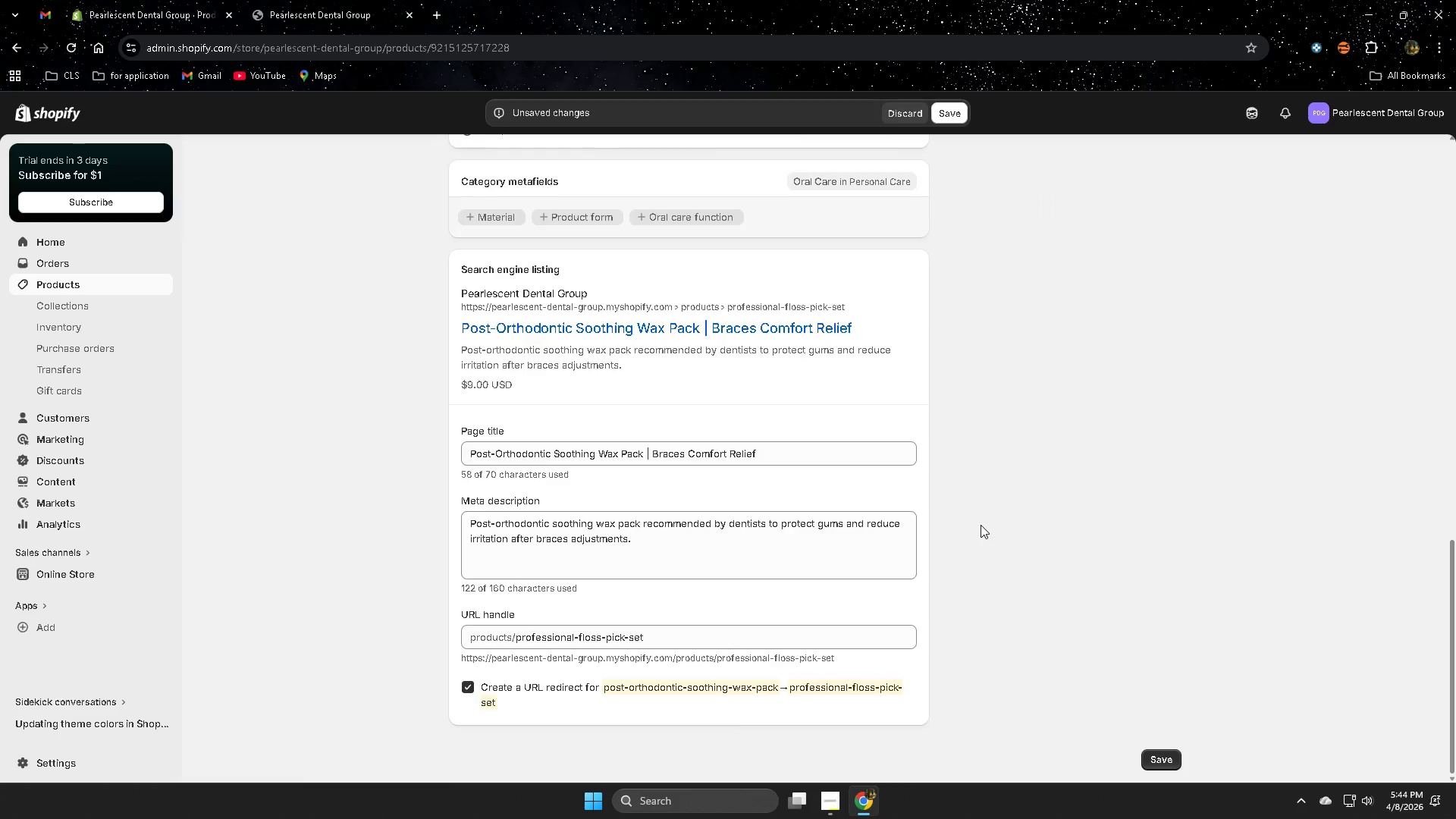 
left_click([513, 518])
 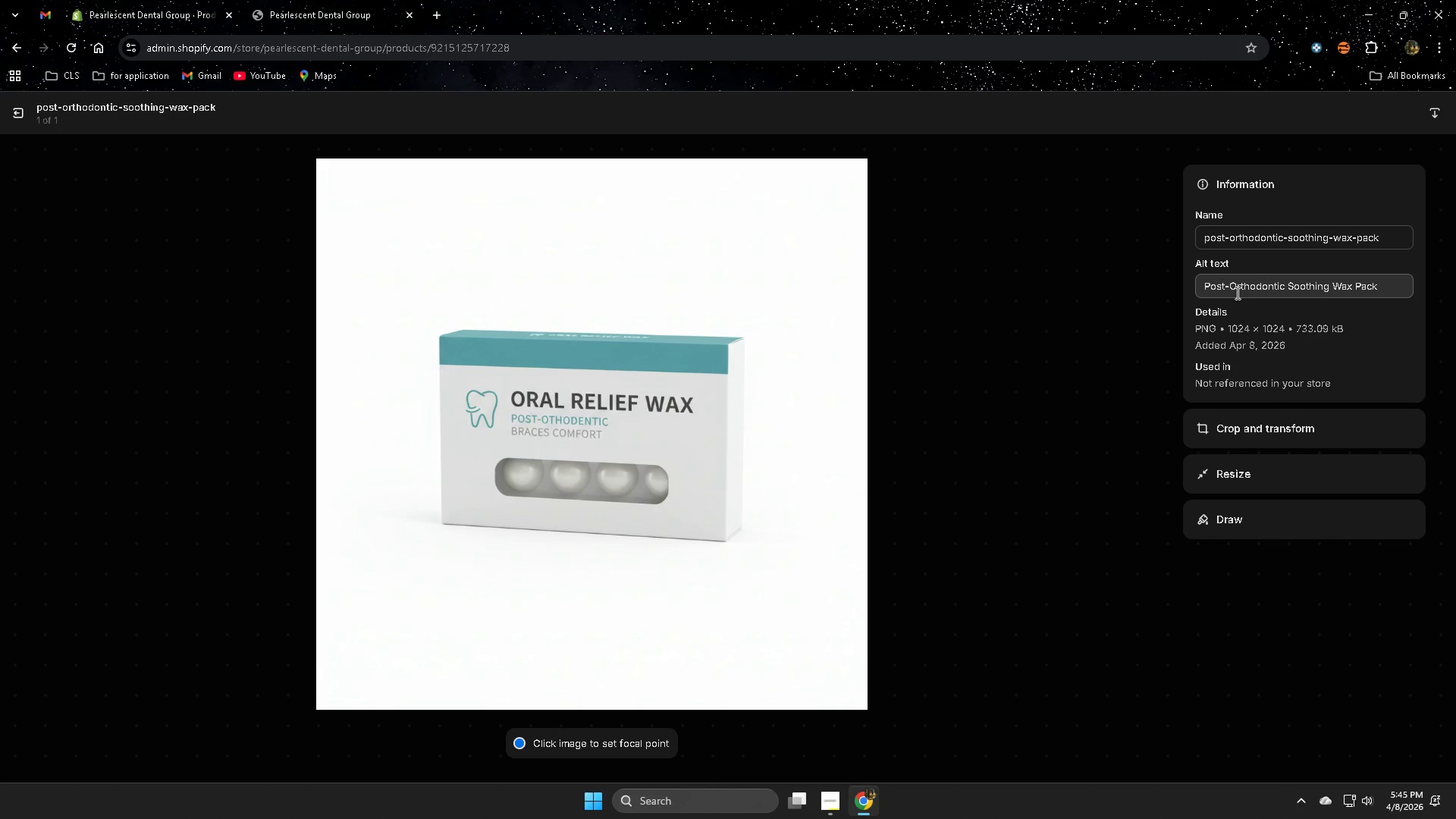 
scroll: coordinate [985, 524], scroll_direction: up, amount: 16.0
 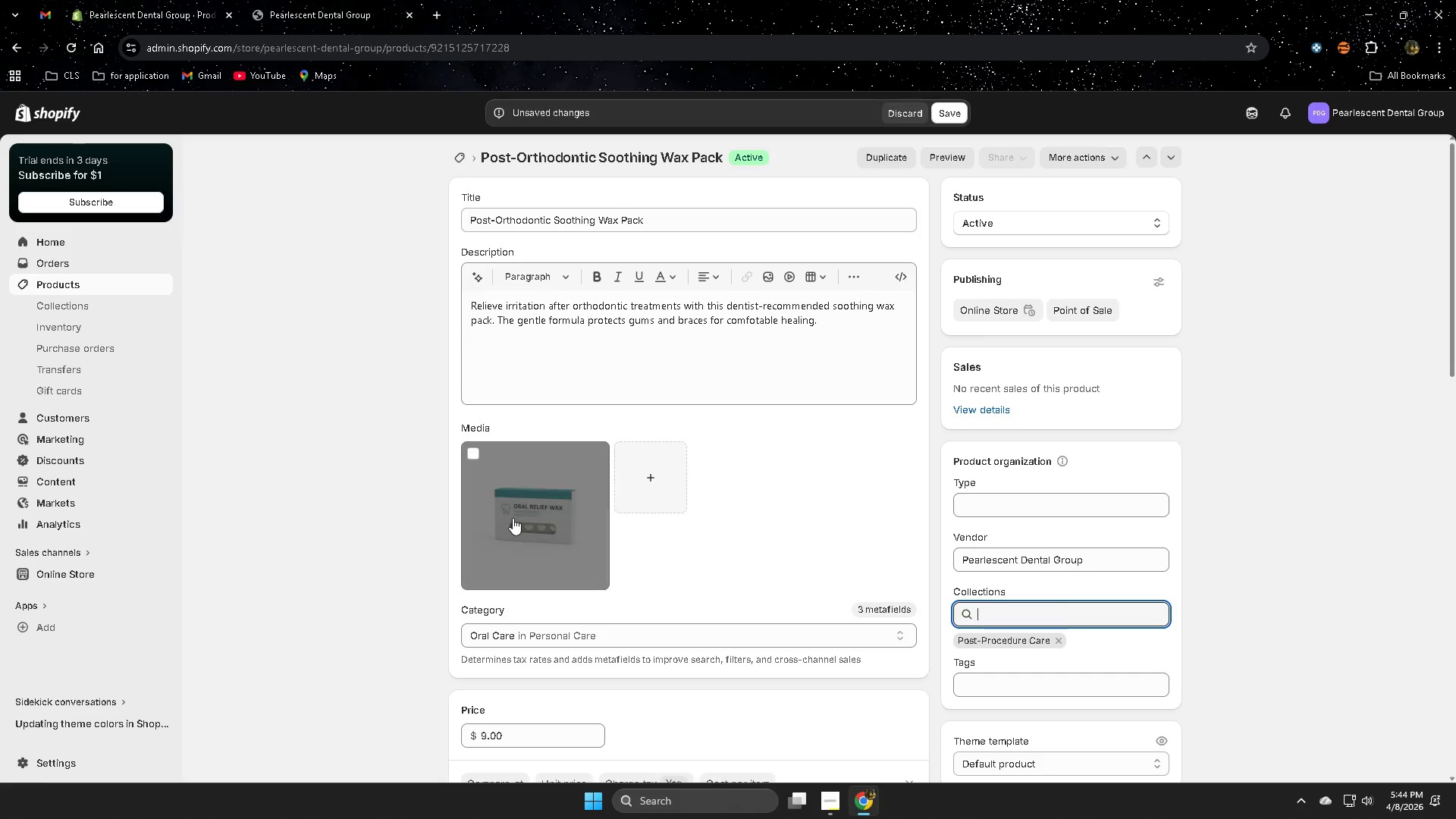 
wait(31.54)
 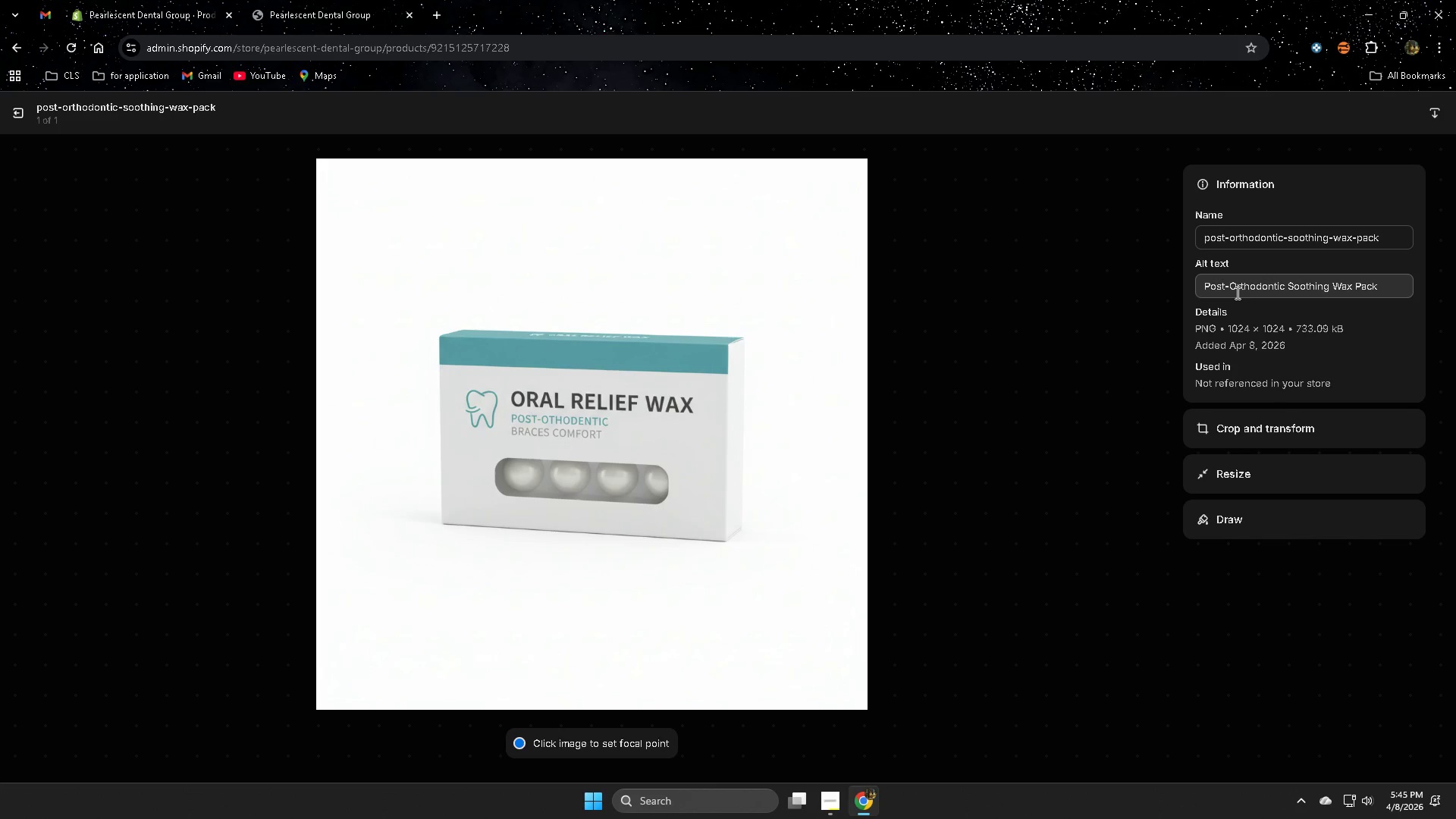 
double_click([1339, 284])
 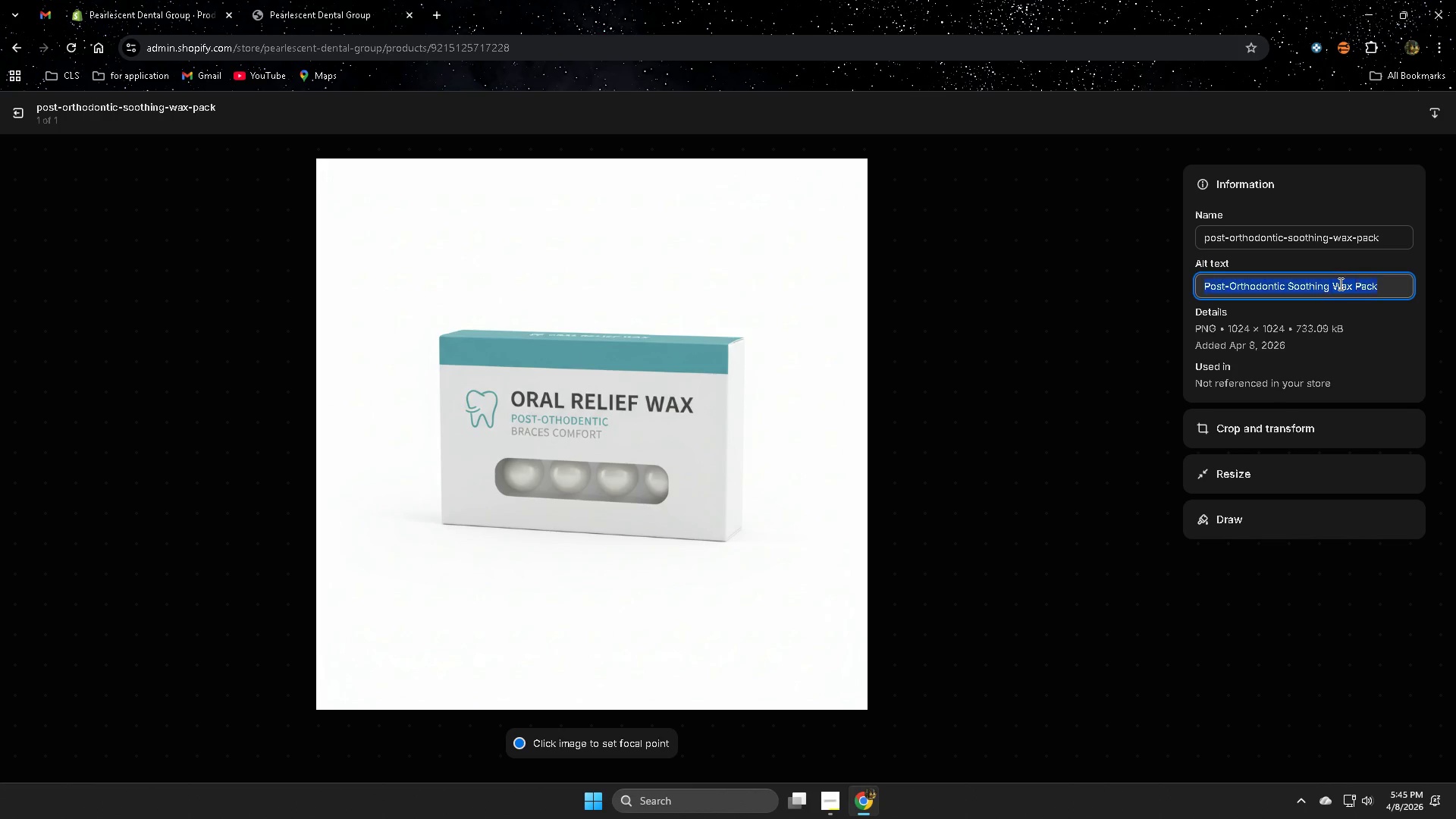 
triple_click([1339, 284])
 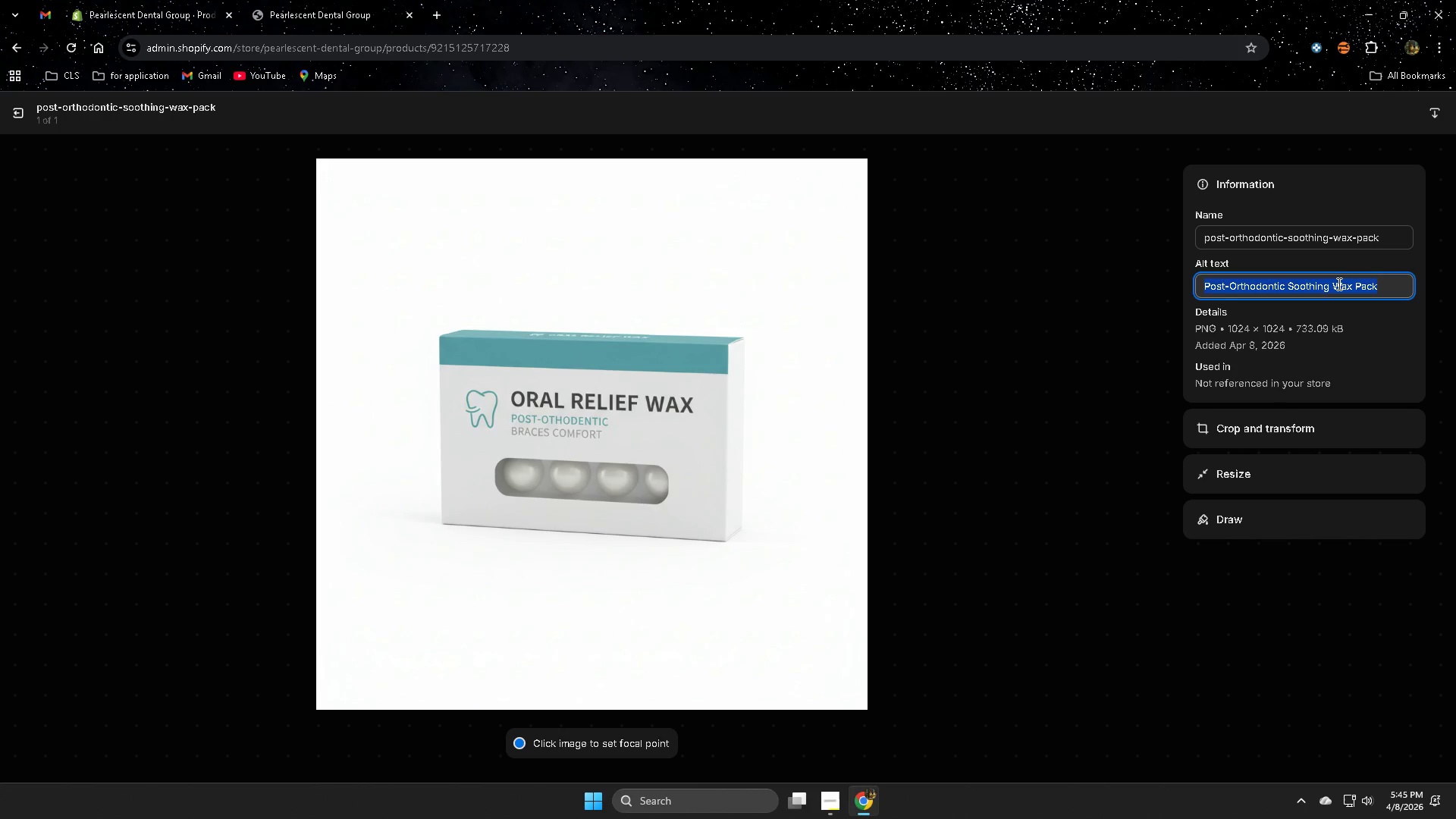 
wait(6.09)
 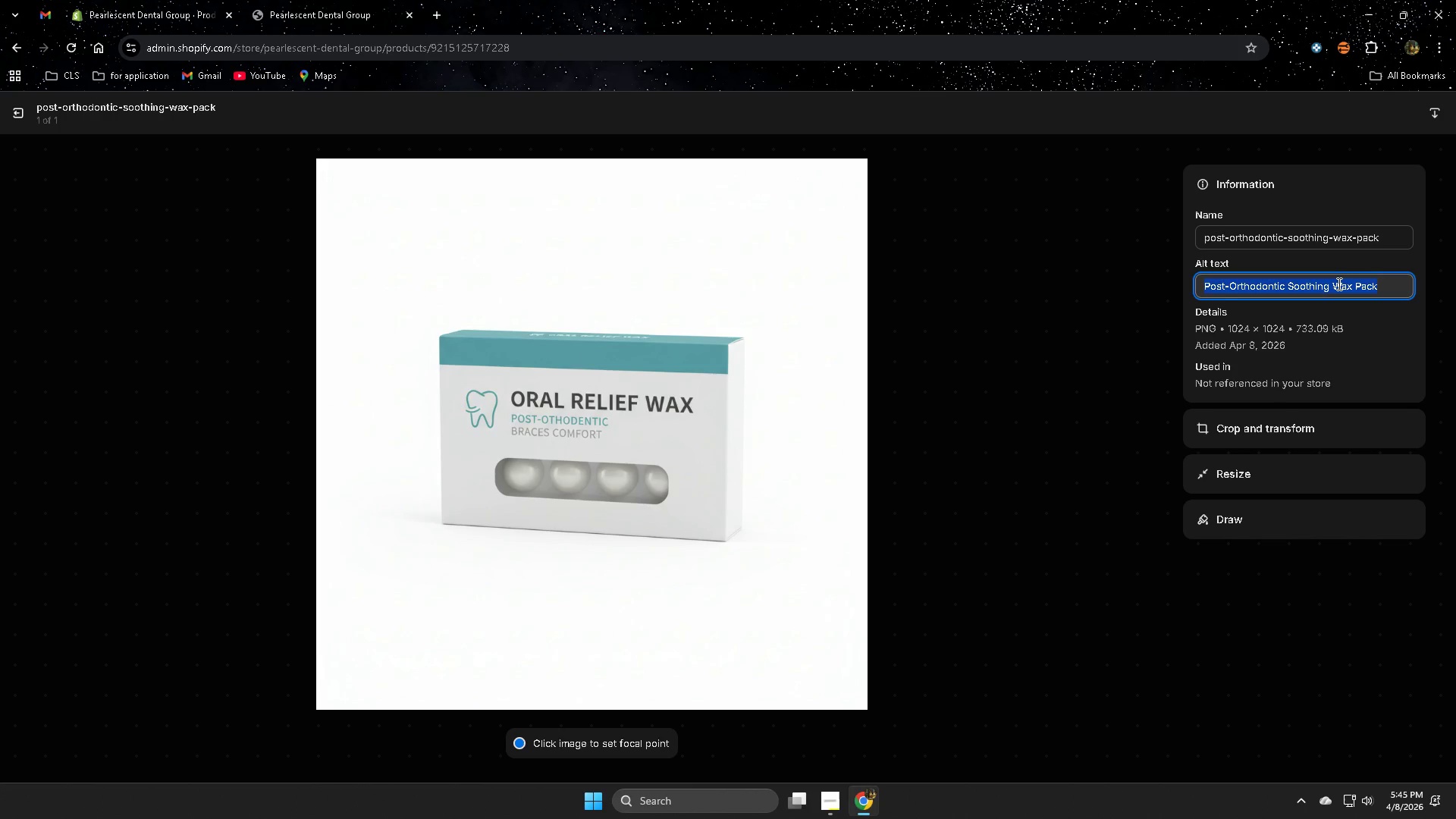 
type(Demt)
key(Backspace)
key(Backspace)
type(n )
key(Backspace)
key(Backspace)
type(nm)
key(Backspace)
key(Backspace)
type(m)
key(Backspace)
type(noti)
key(Backspace)
key(Backspace)
key(Backspace)
type(tist )
key(Backspace)
type( recommended orthdontic sooting wax for braces comfort)
 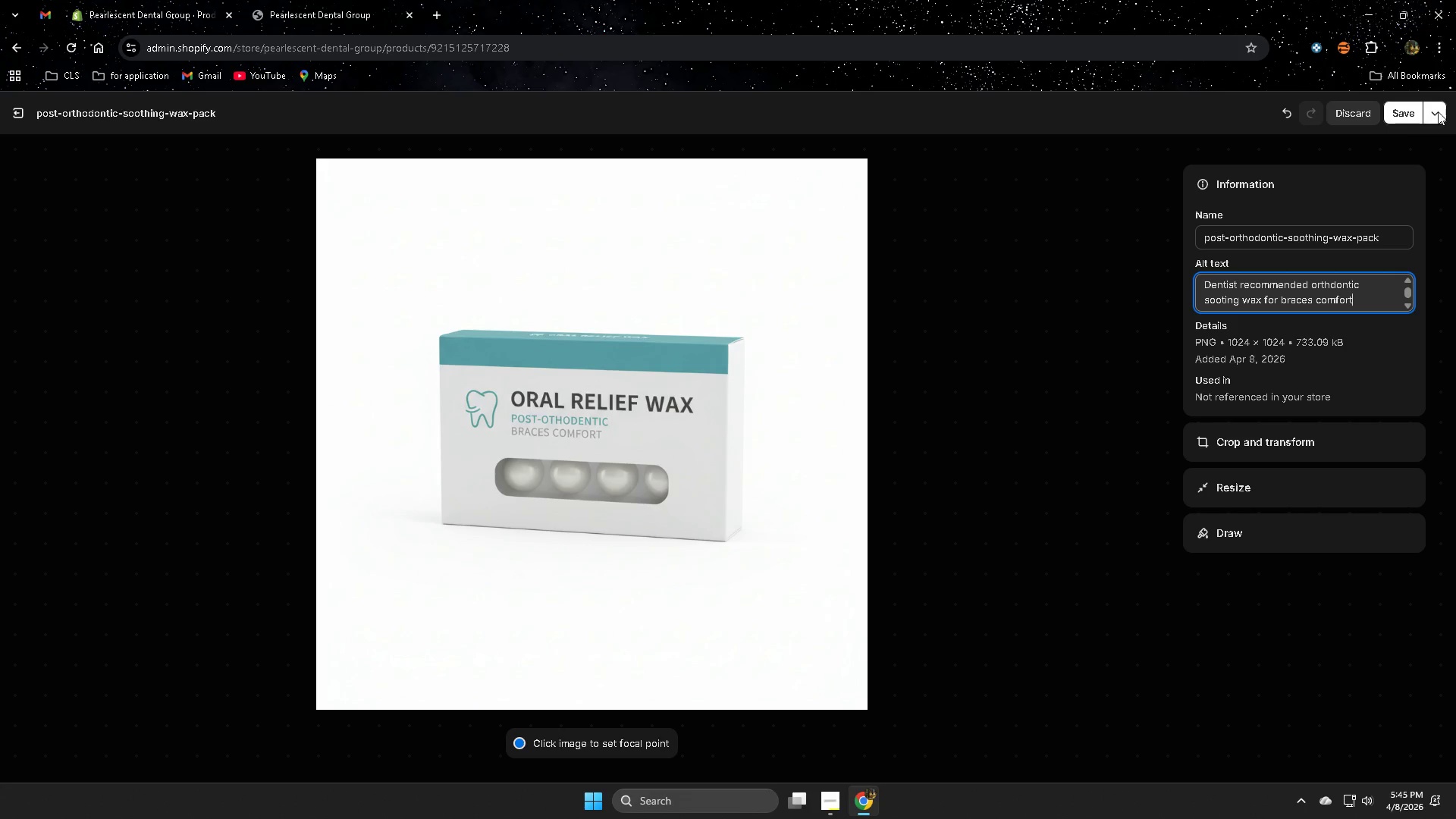 
left_click([1396, 118])
 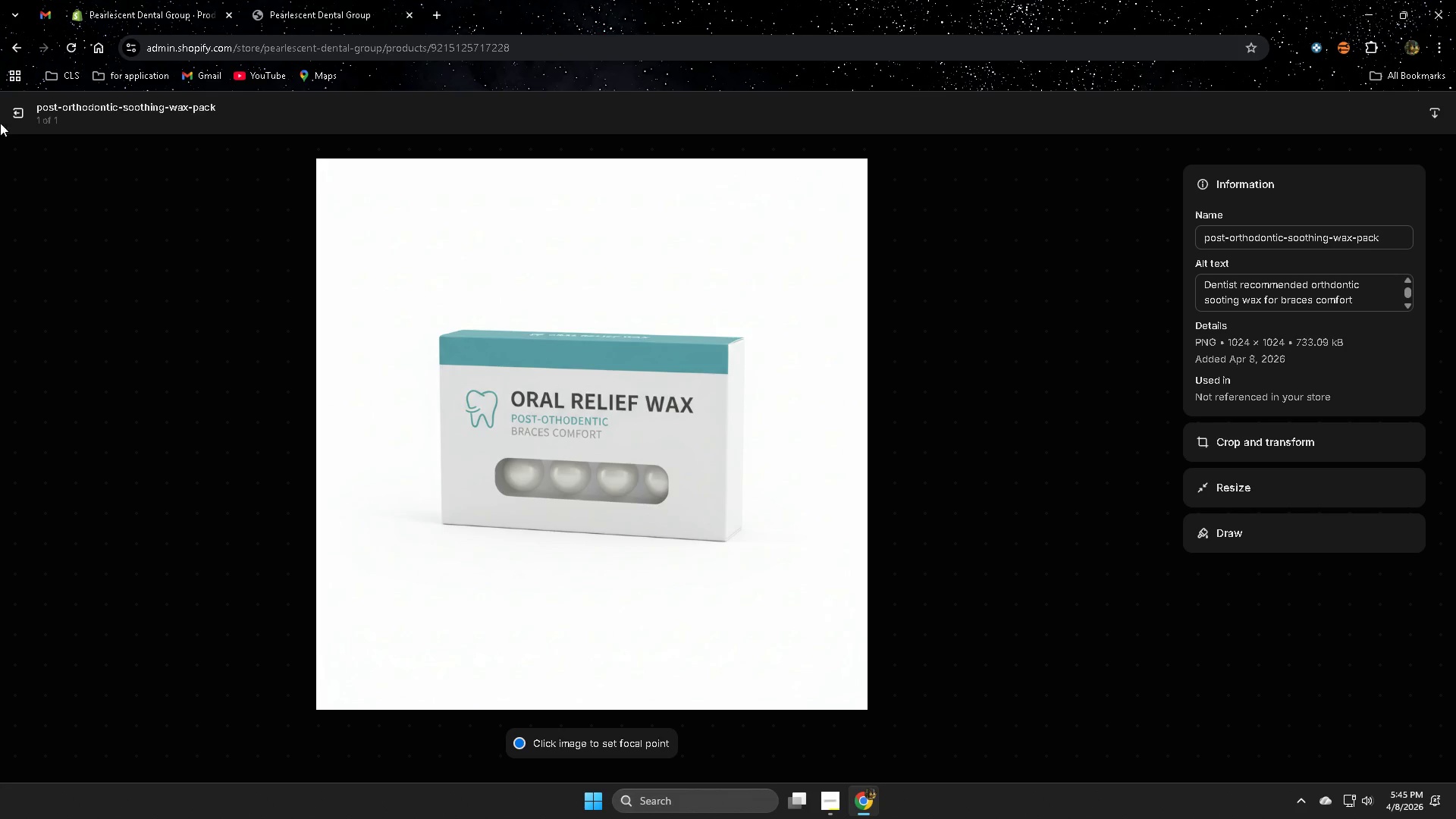 
double_click([21, 113])
 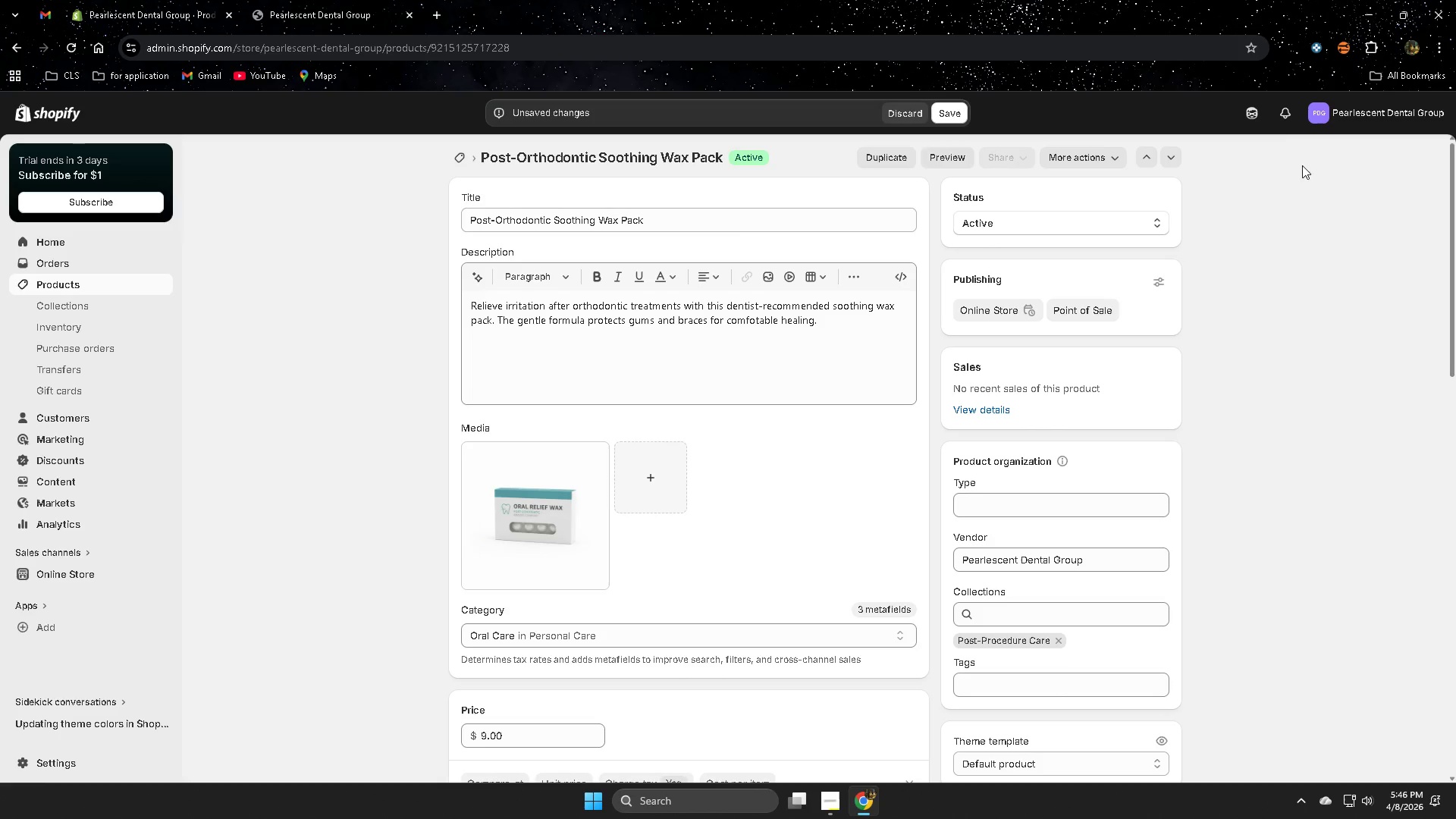 
left_click([1242, 119])
 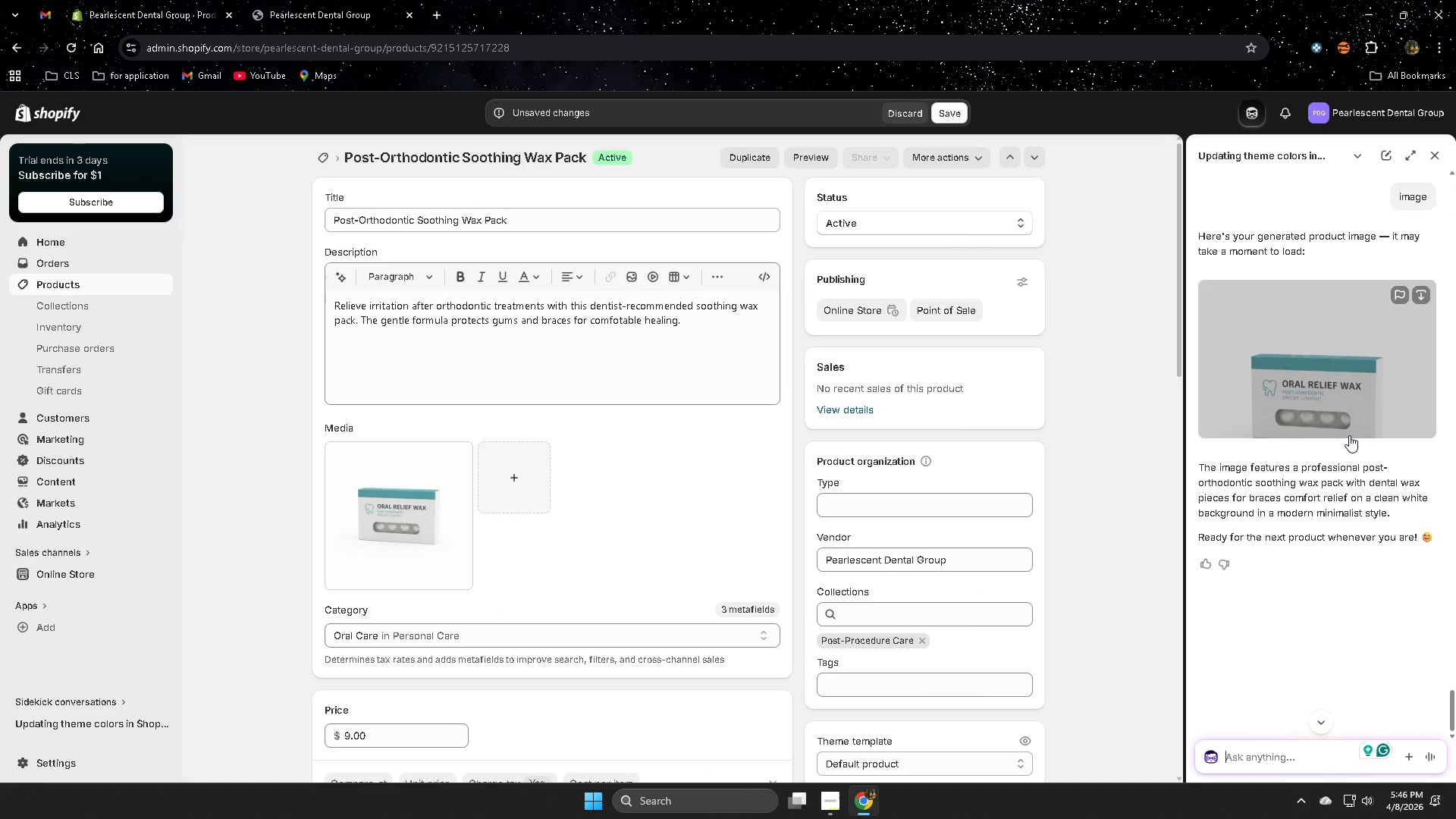 
scroll: coordinate [1348, 435], scroll_direction: up, amount: 10.0
 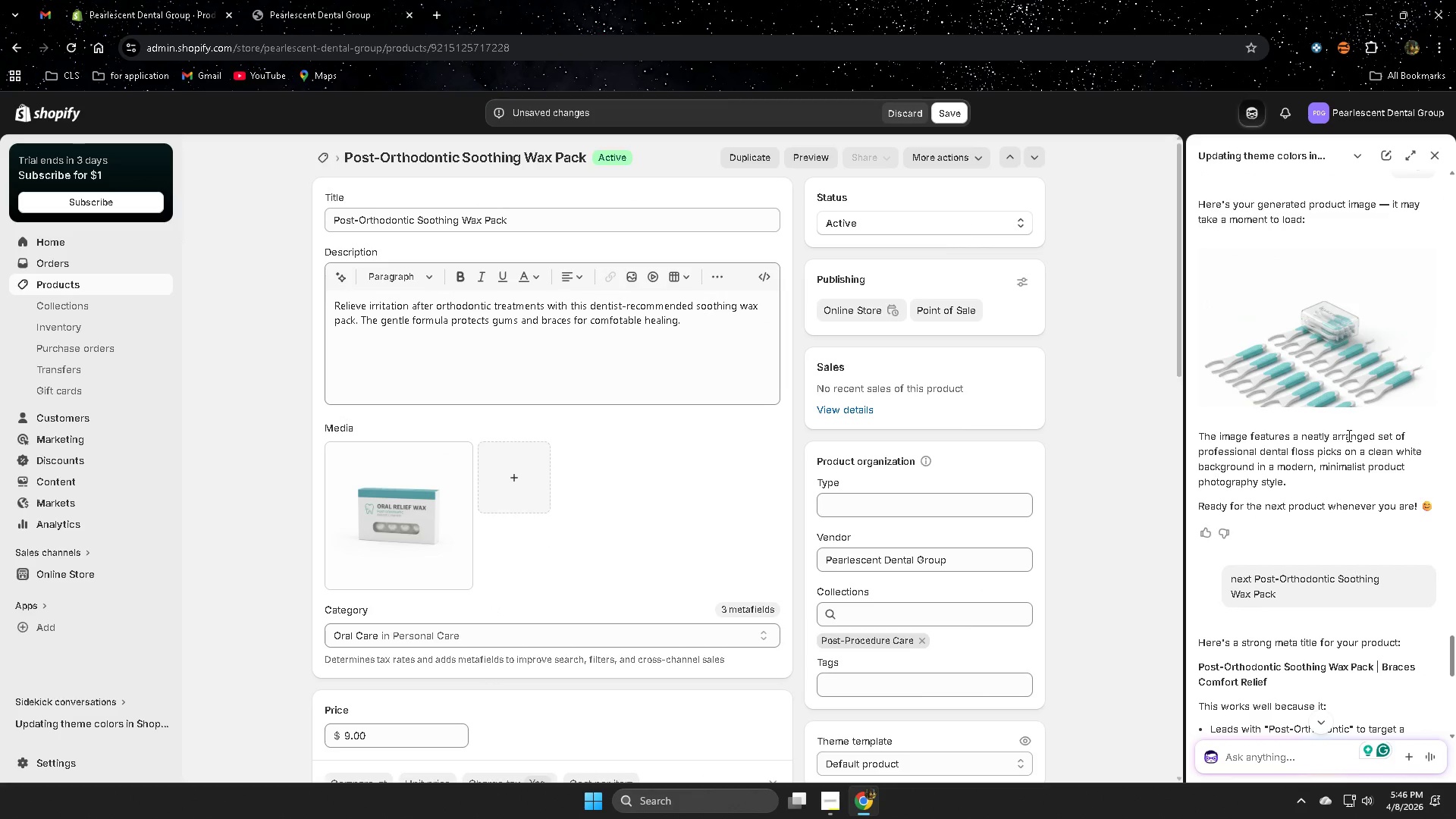 
scroll: coordinate [1348, 435], scroll_direction: down, amount: 2.0
 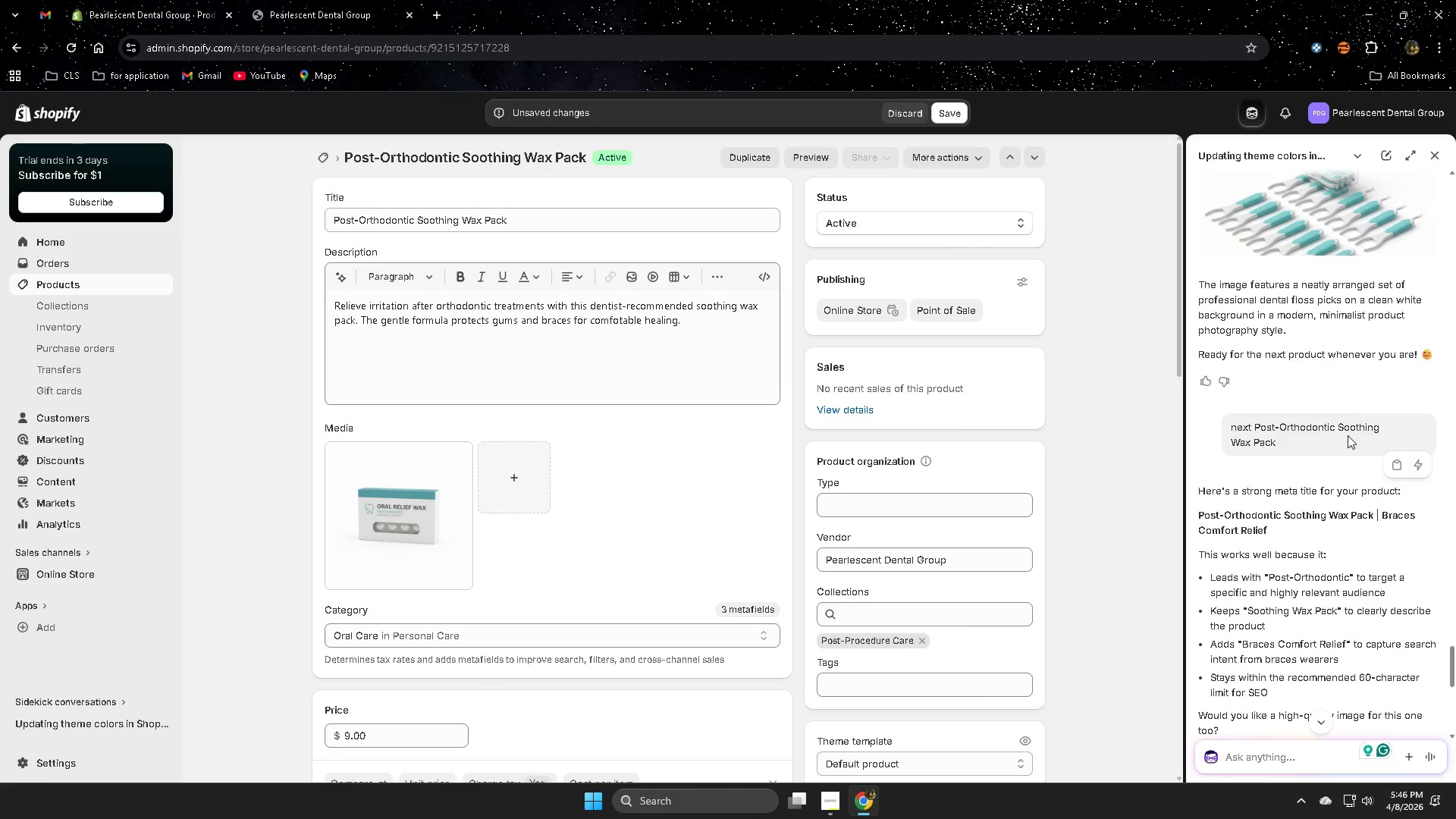 
scroll: coordinate [1349, 442], scroll_direction: up, amount: 8.0
 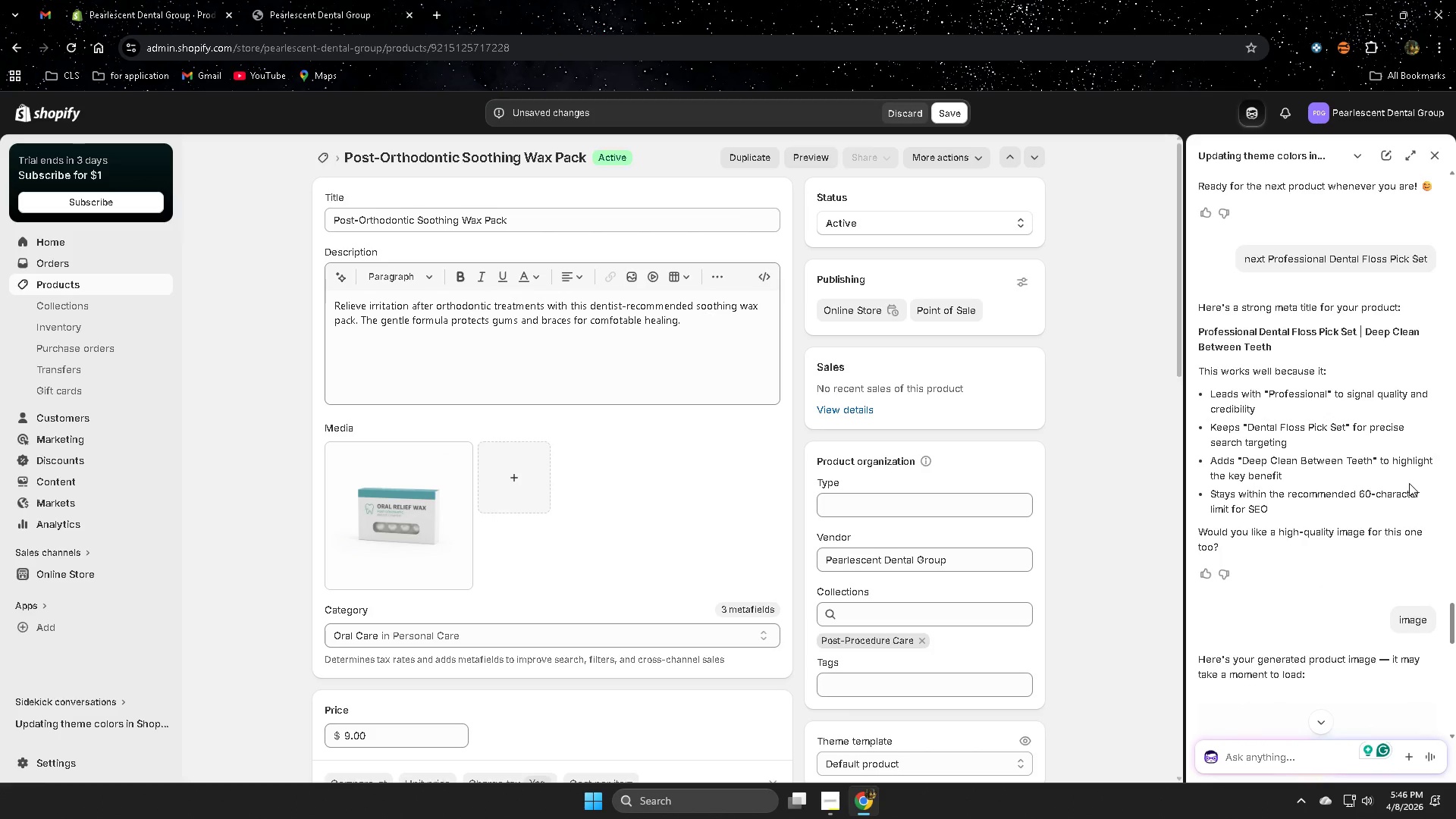 
scroll: coordinate [754, 519], scroll_direction: down, amount: 25.0
 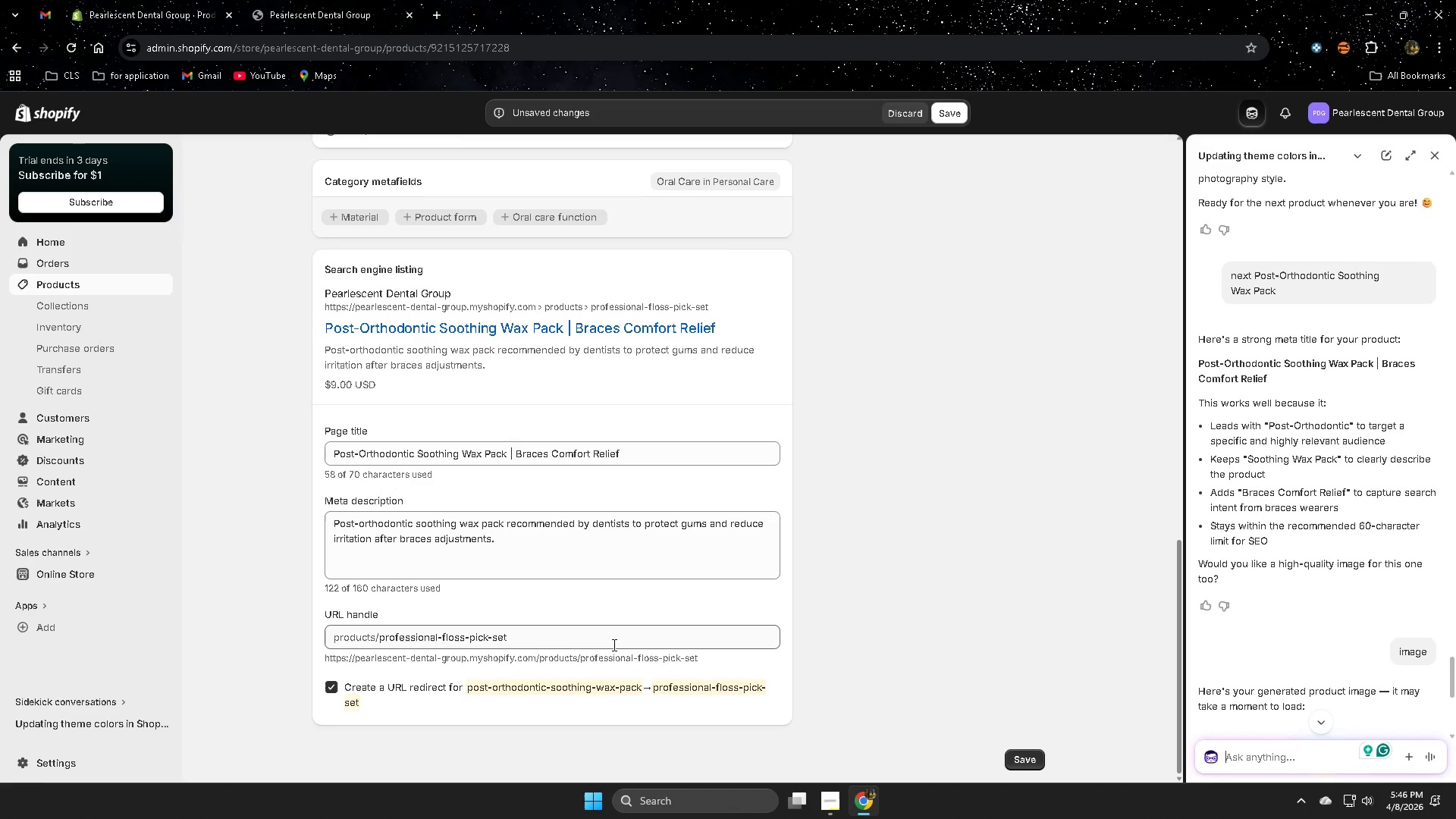 
double_click([613, 644])
 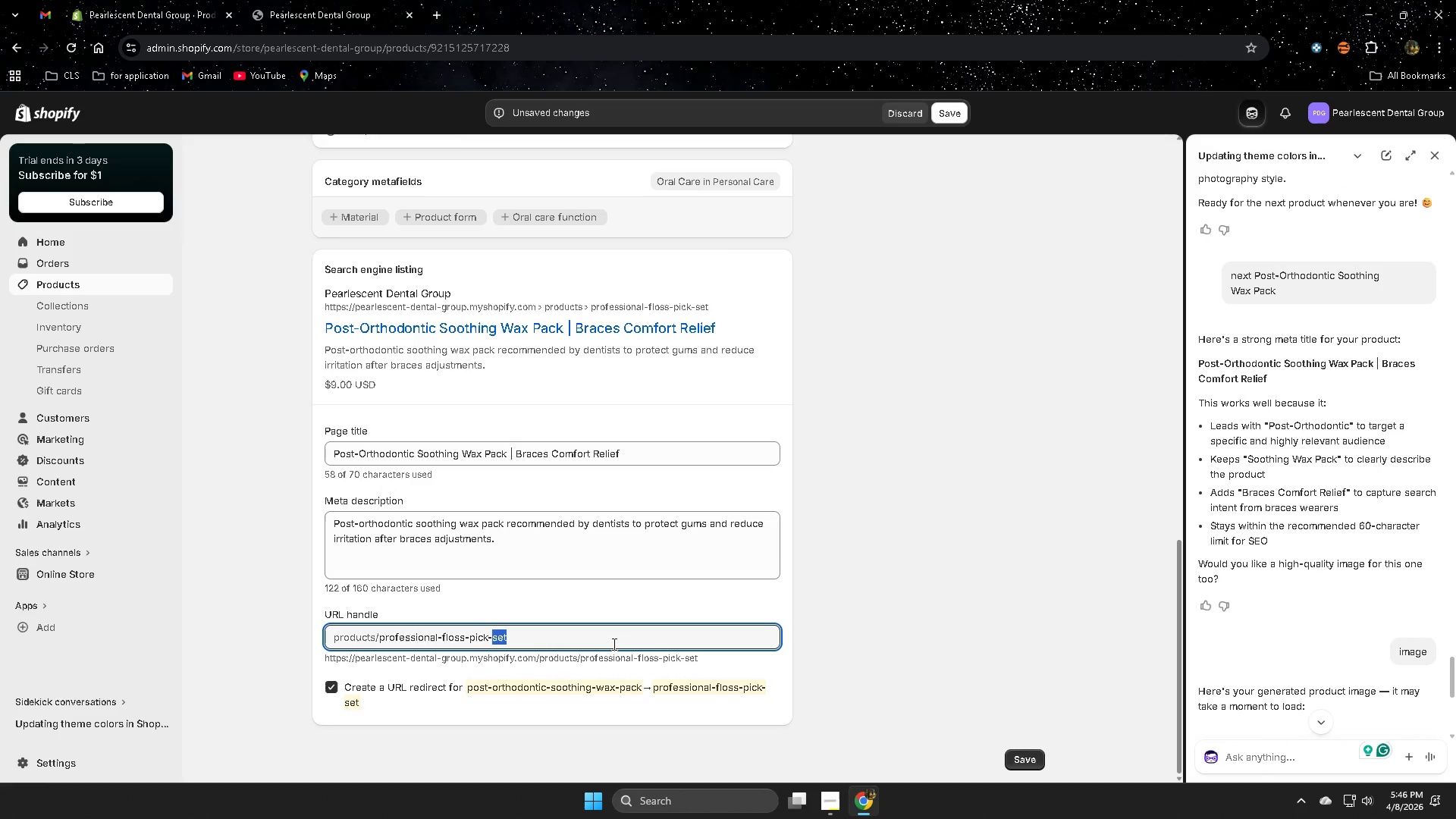 
triple_click([613, 644])
 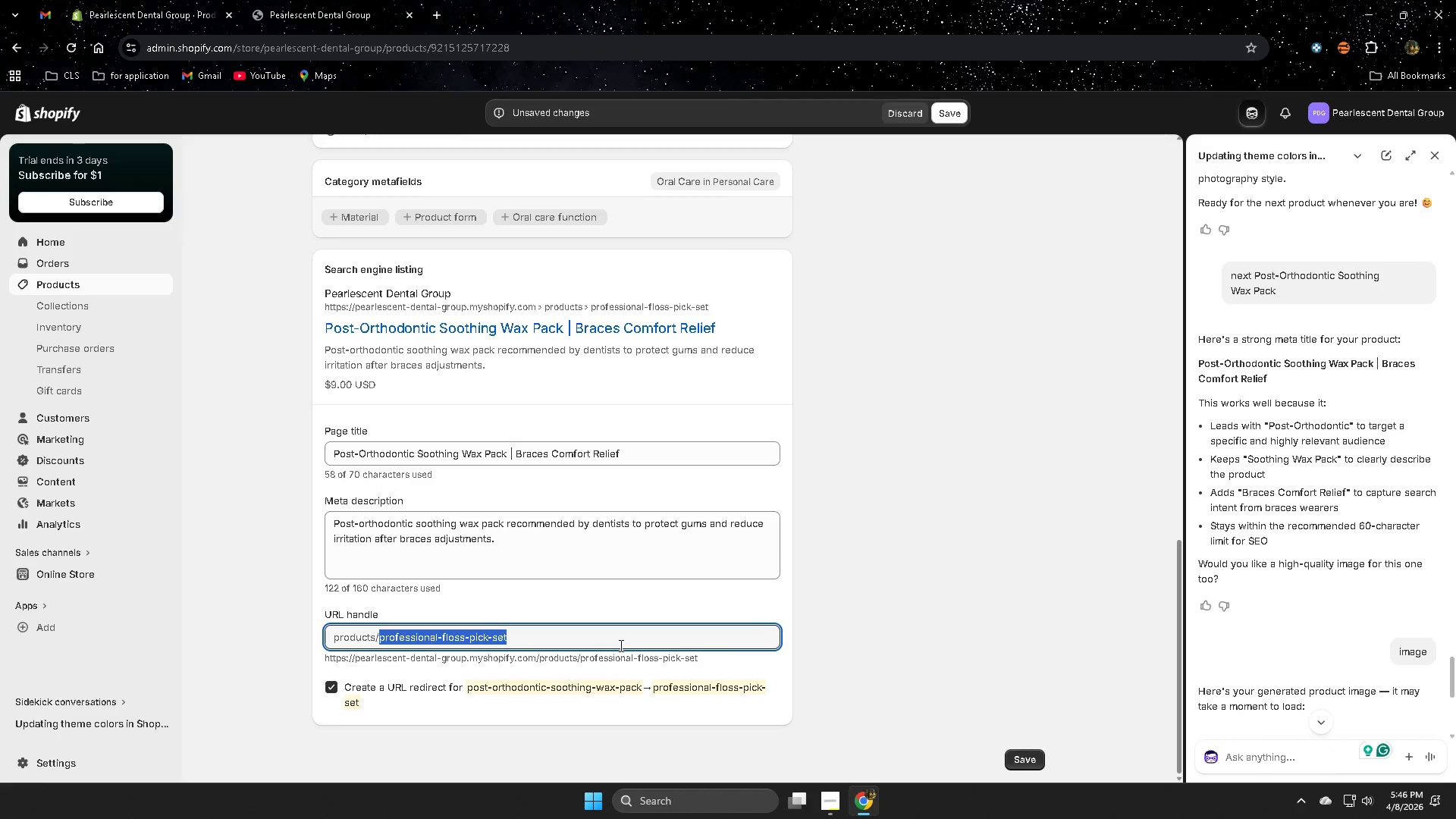 
wait(6.26)
 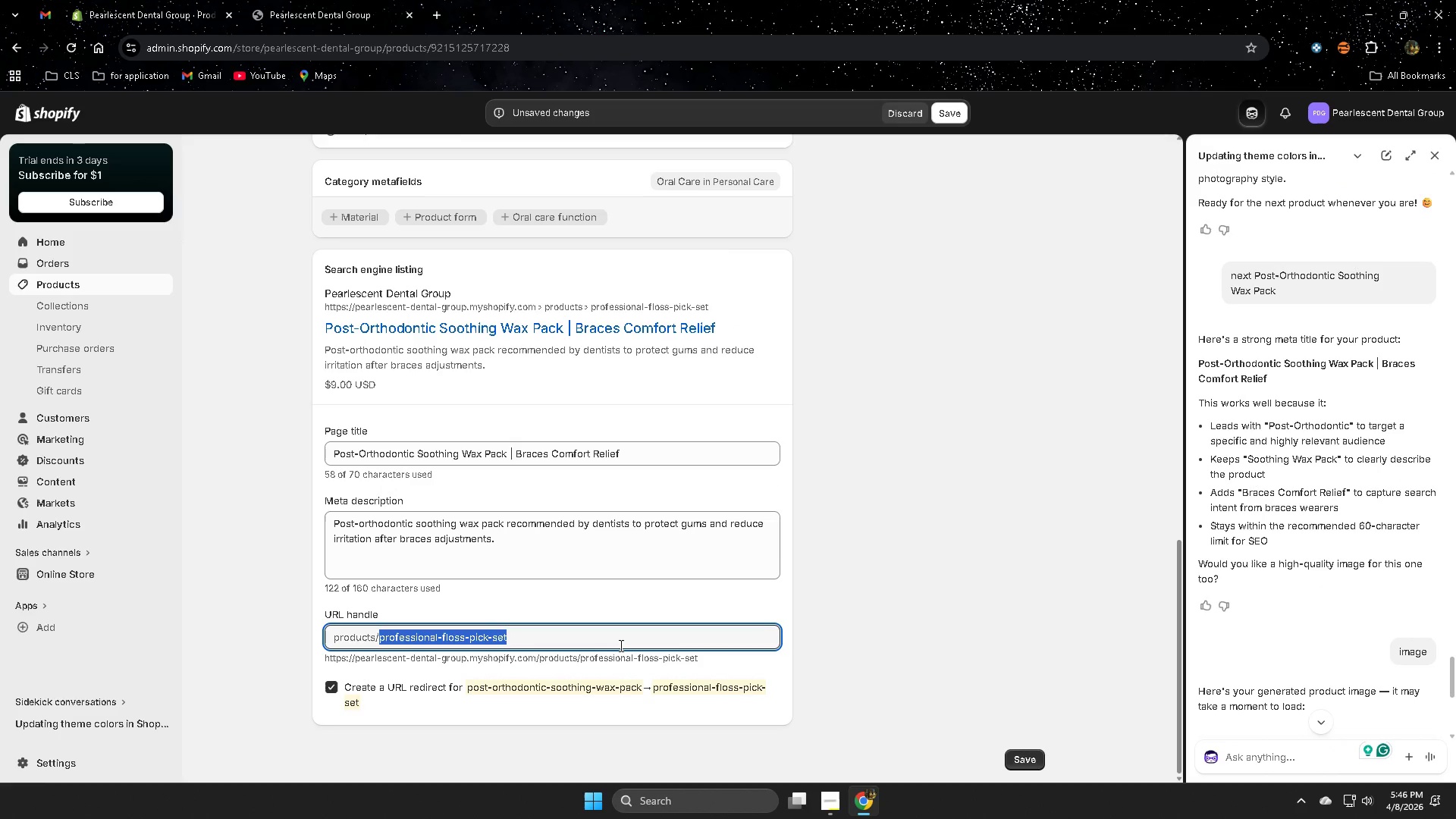 
type(post )
key(Backspace)
type(-ot)
key(Backspace)
type(rto)